 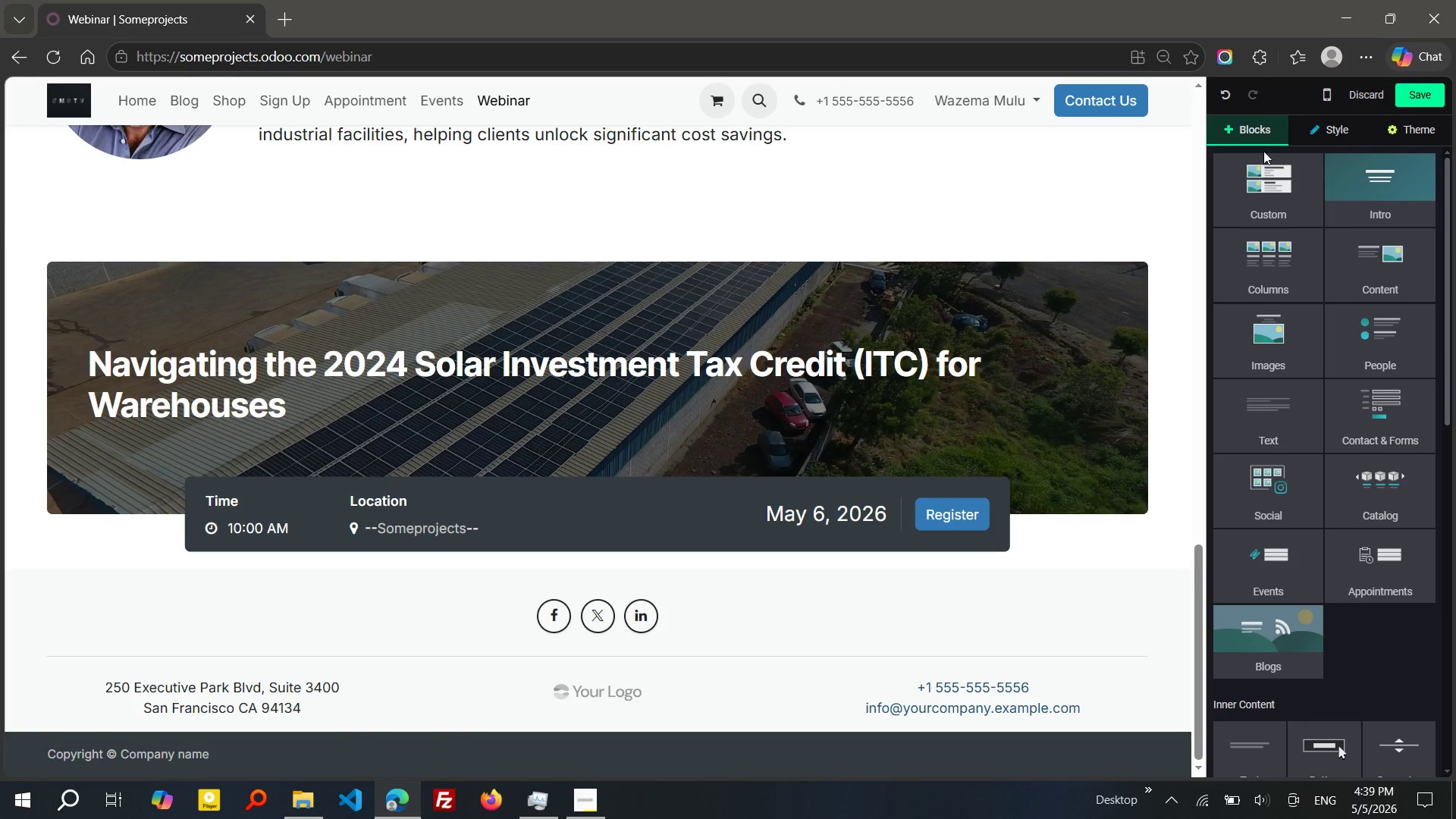 
left_click_drag(start_coordinate=[1279, 573], to_coordinate=[882, 570])
 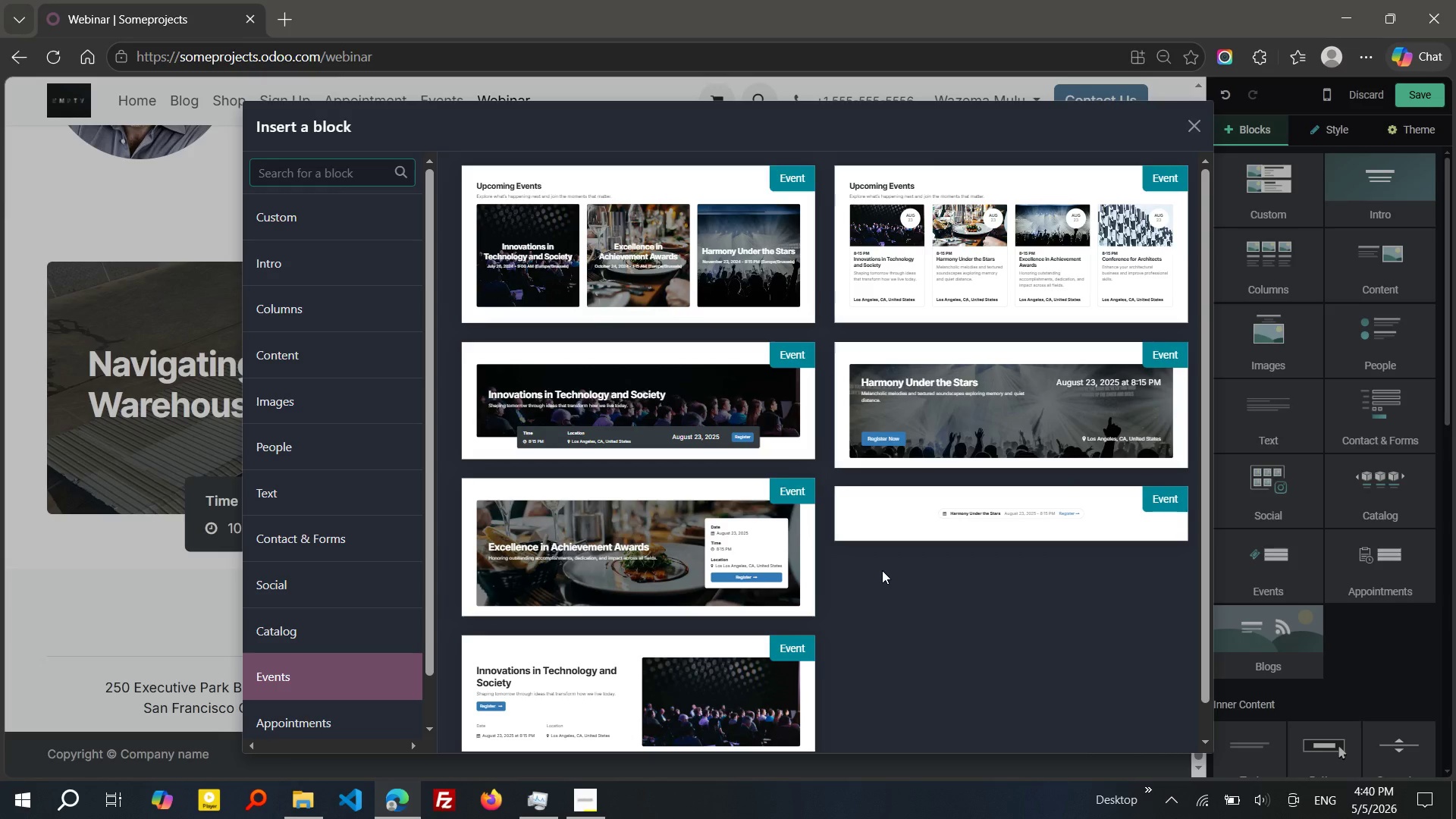 
wait(12.17)
 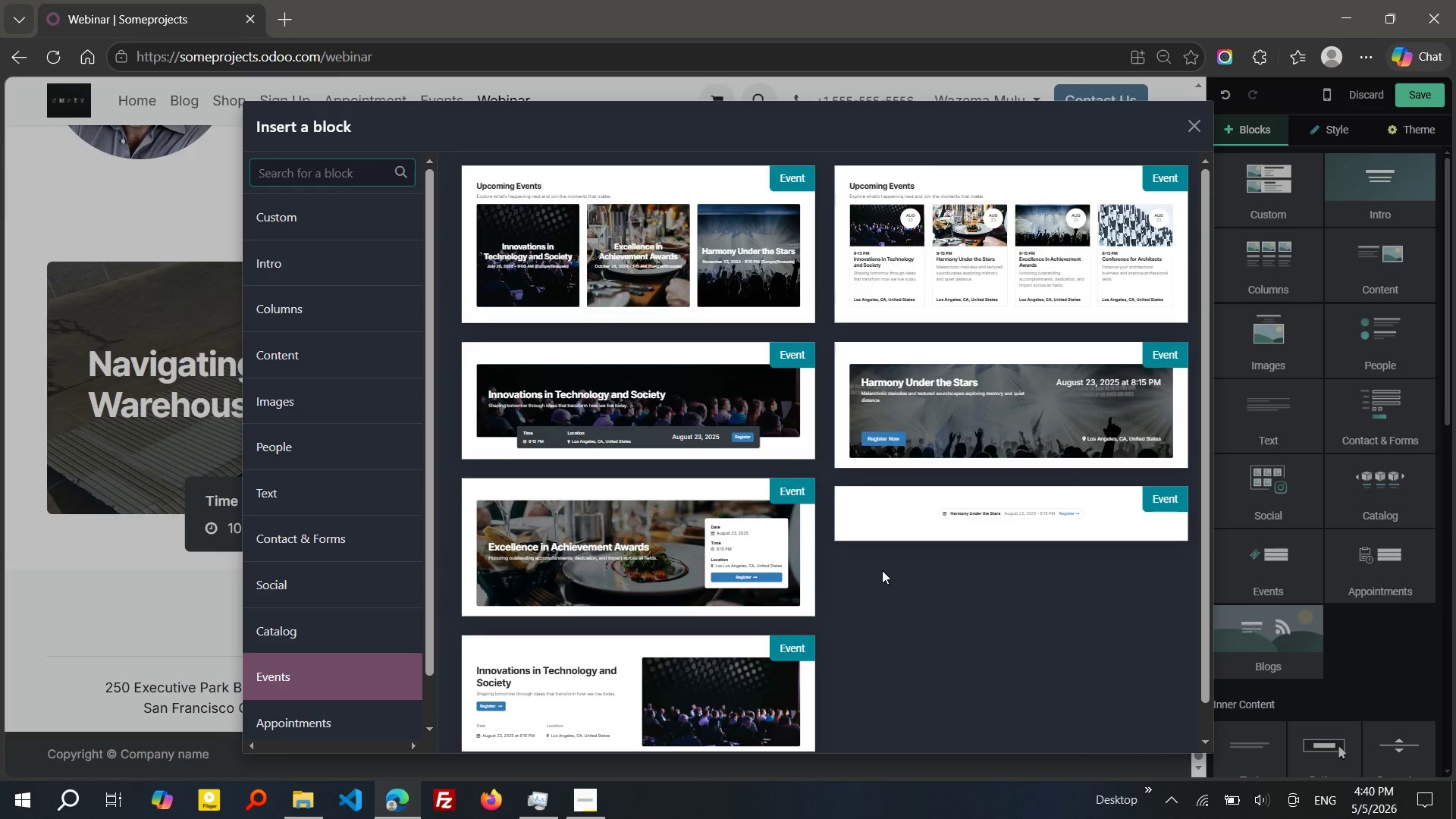 
left_click([682, 563])
 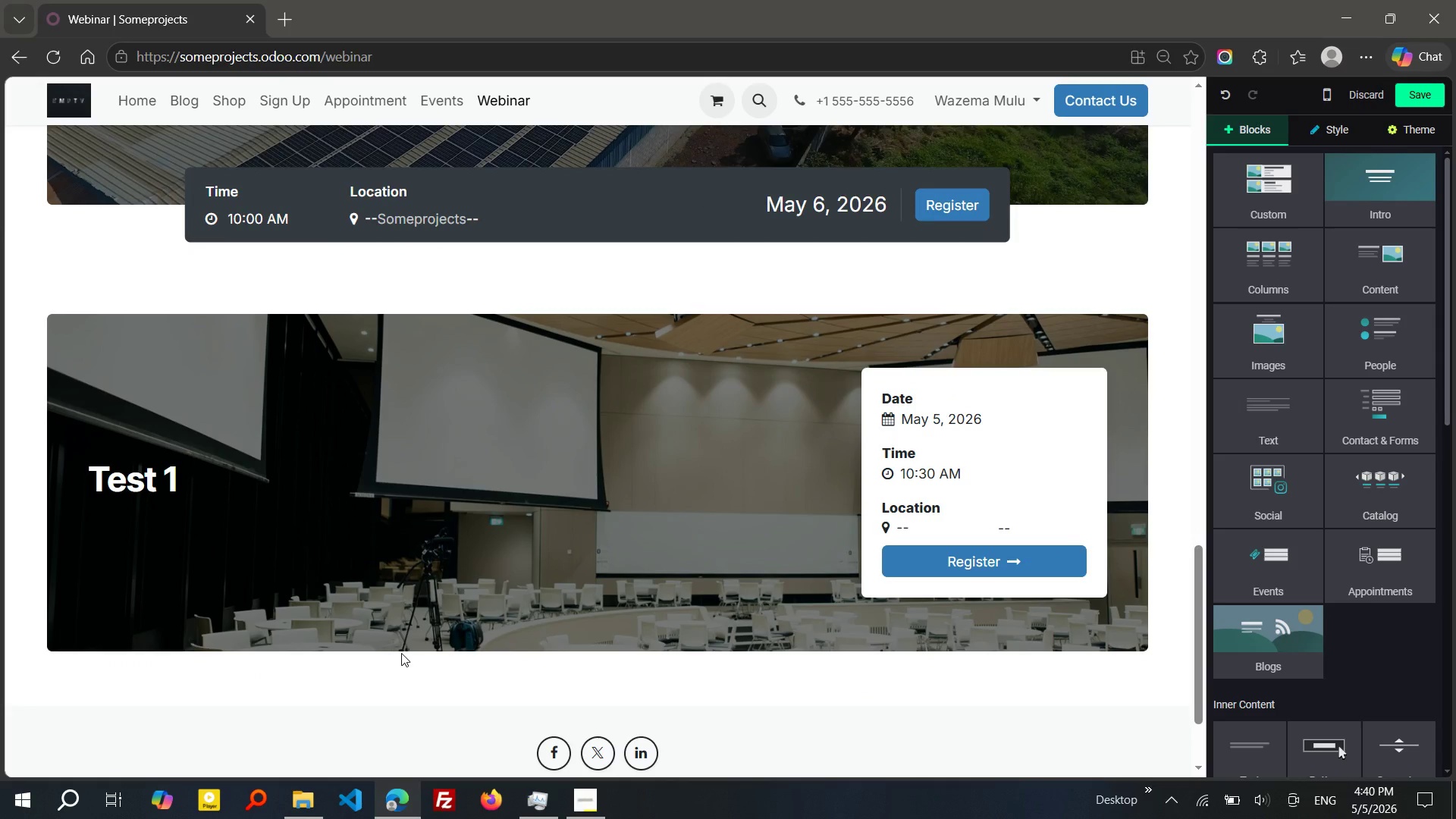 
wait(48.86)
 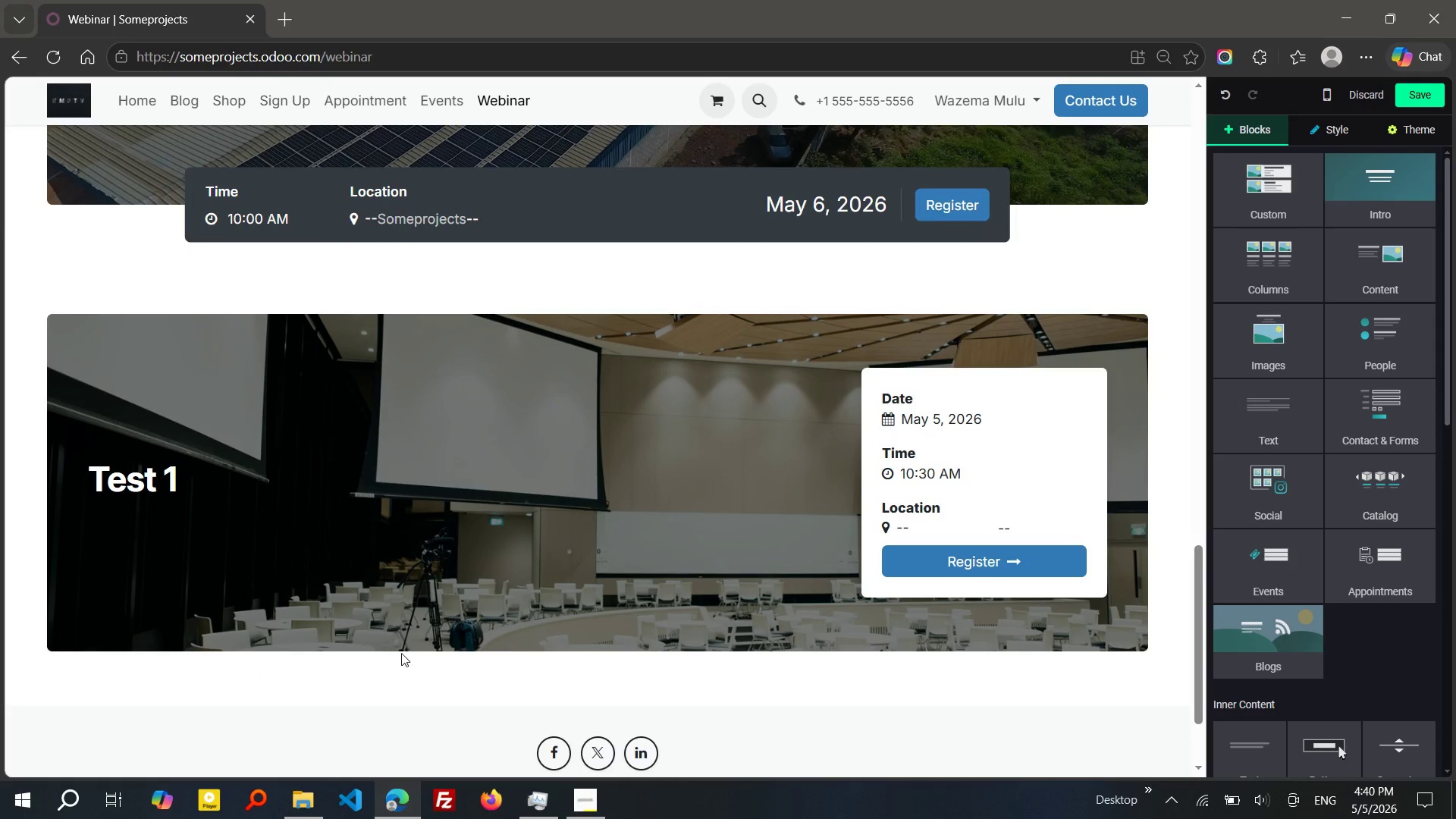 
left_click([167, 484])
 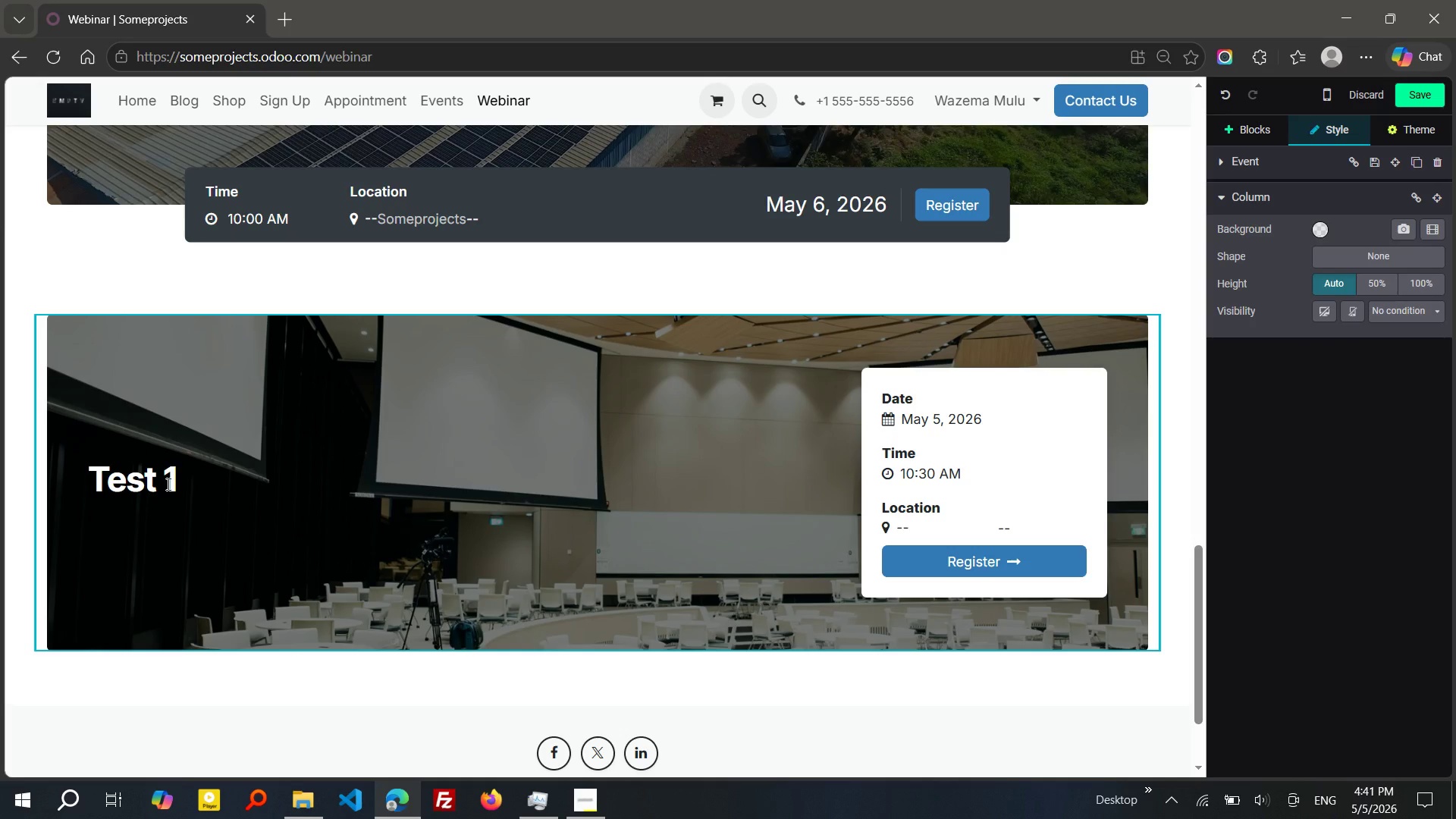 
wait(11.22)
 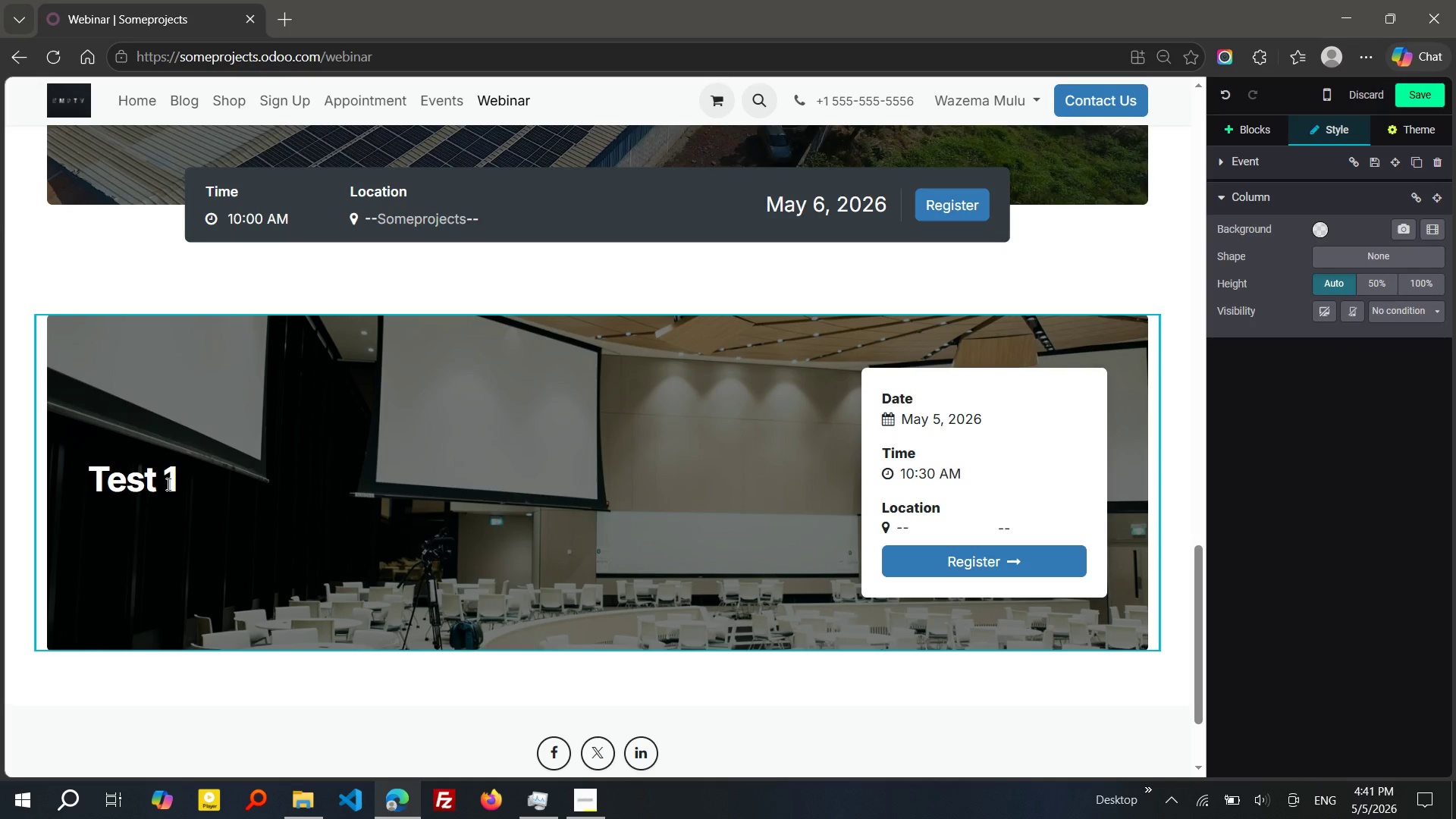 
left_click([611, 381])
 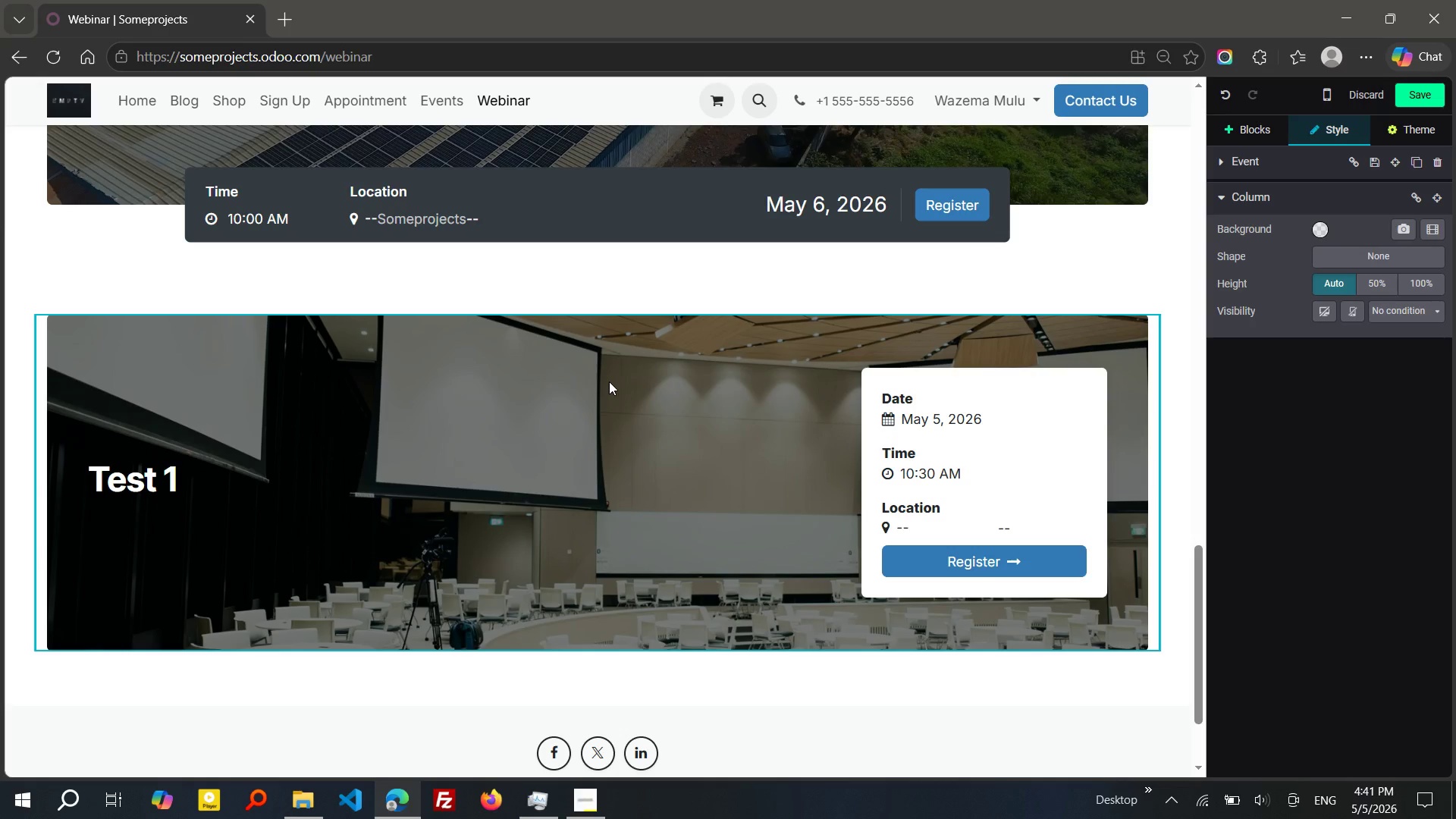 
wait(14.22)
 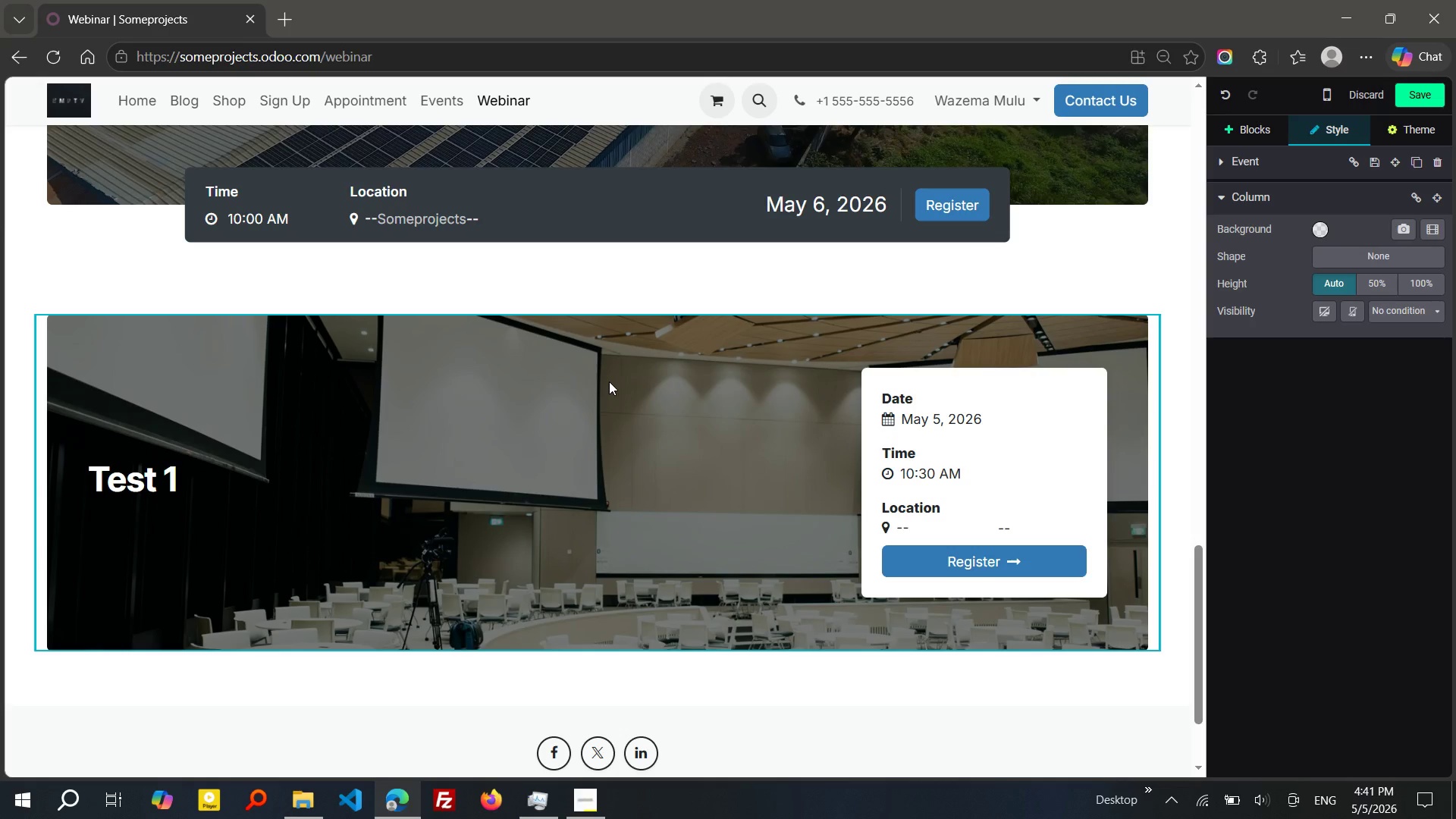 
left_click([760, 566])
 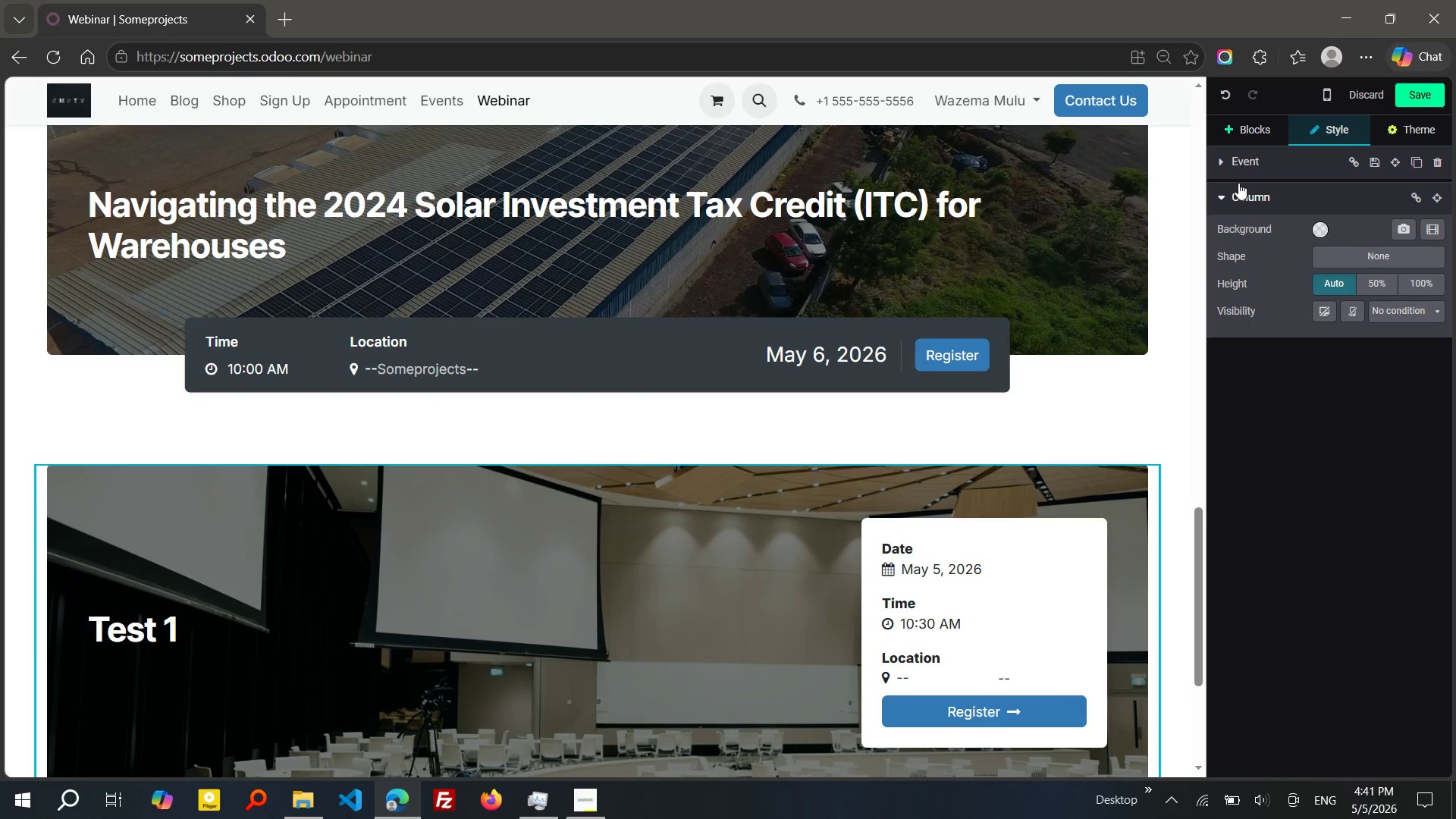 
left_click([1219, 157])
 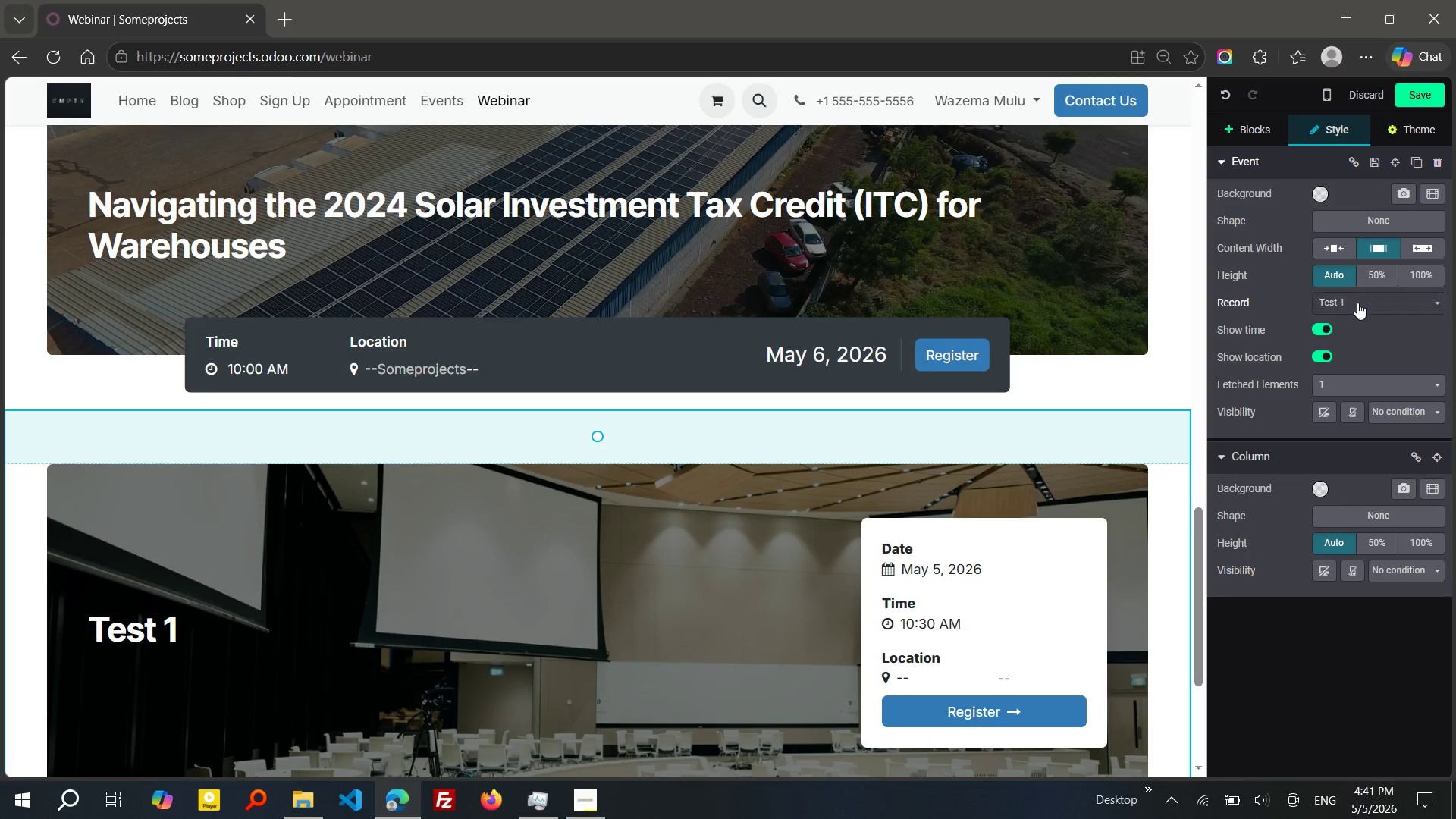 
left_click([1357, 303])
 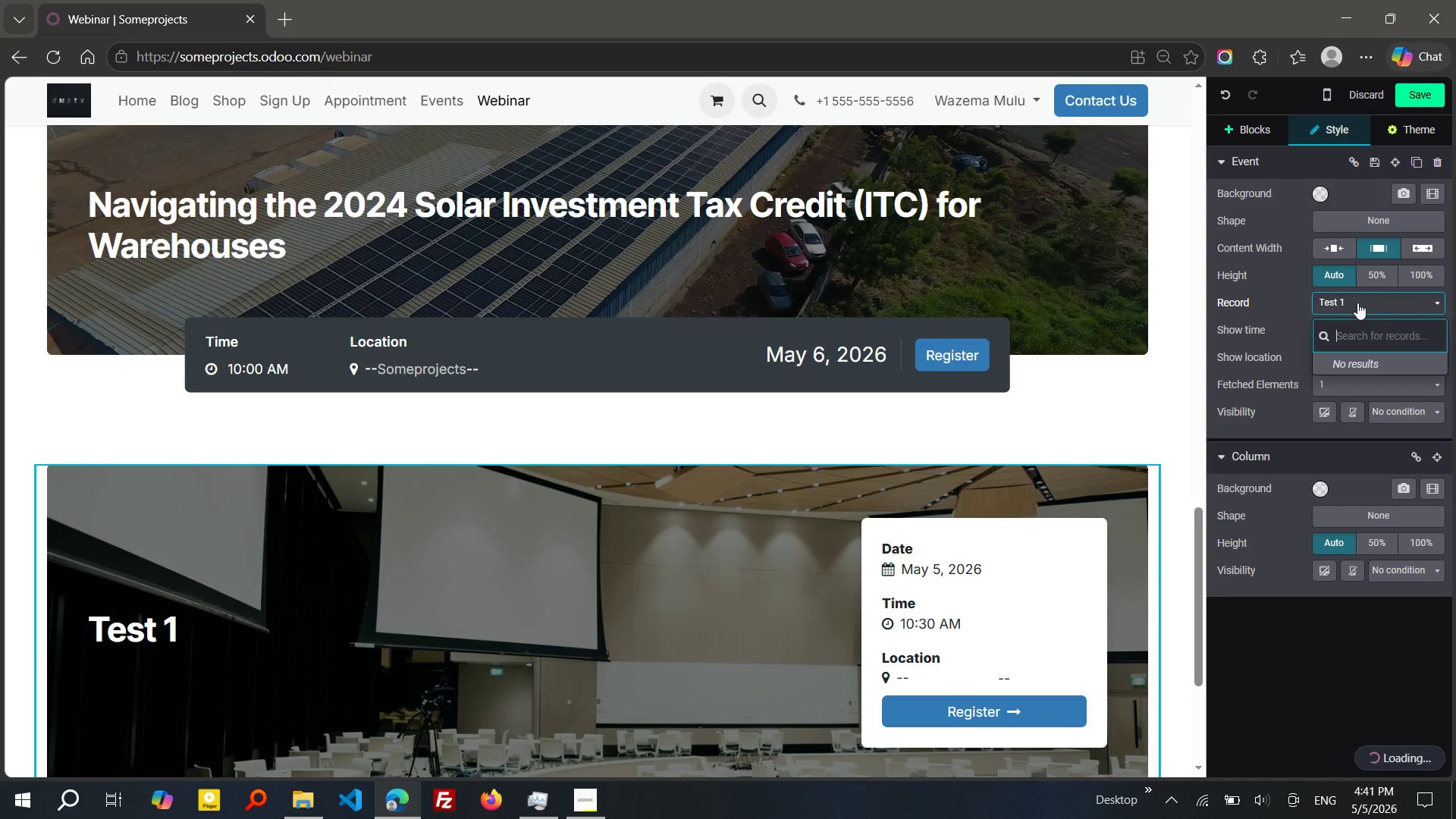 
wait(8.39)
 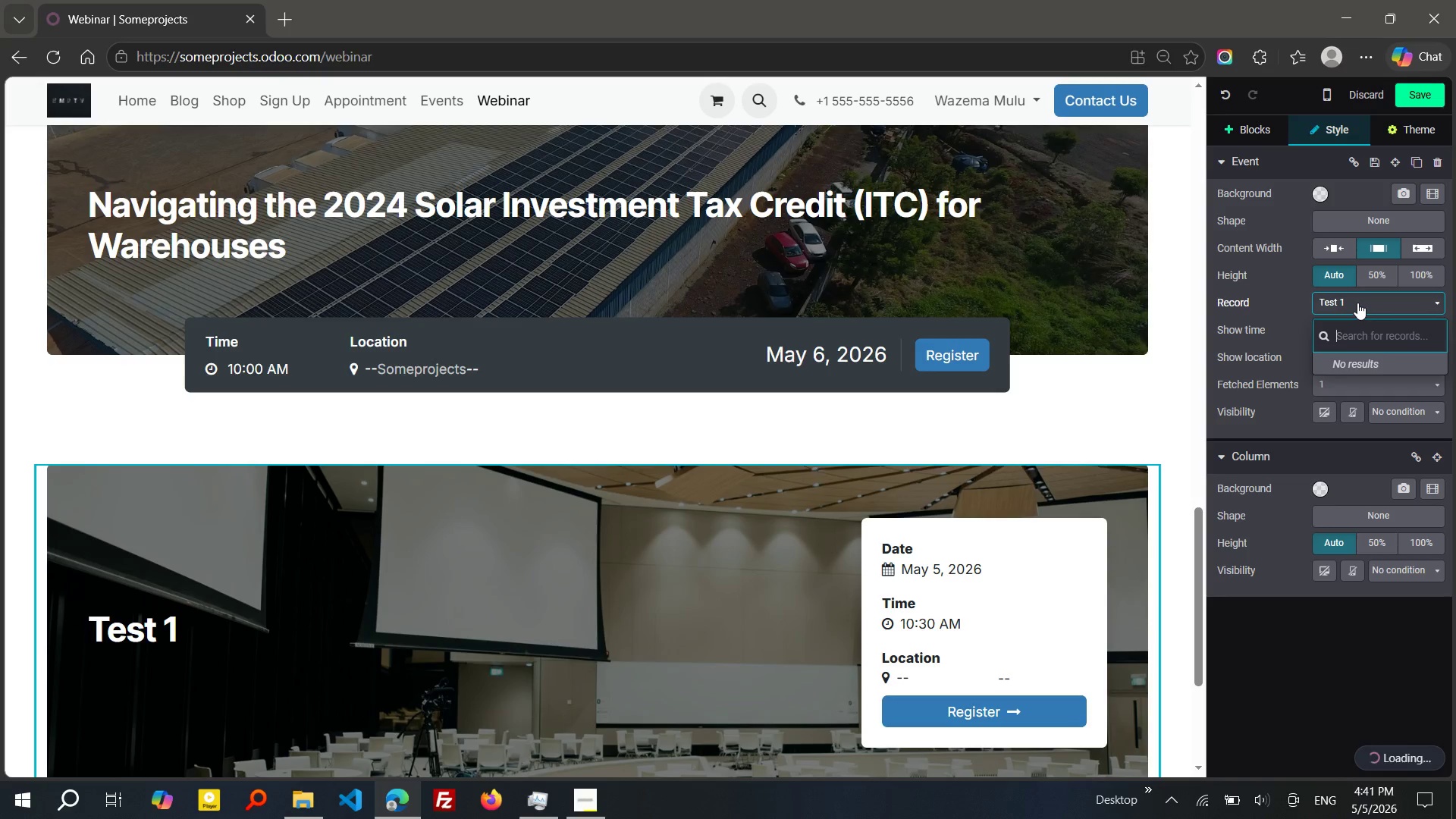 
left_click([1347, 368])
 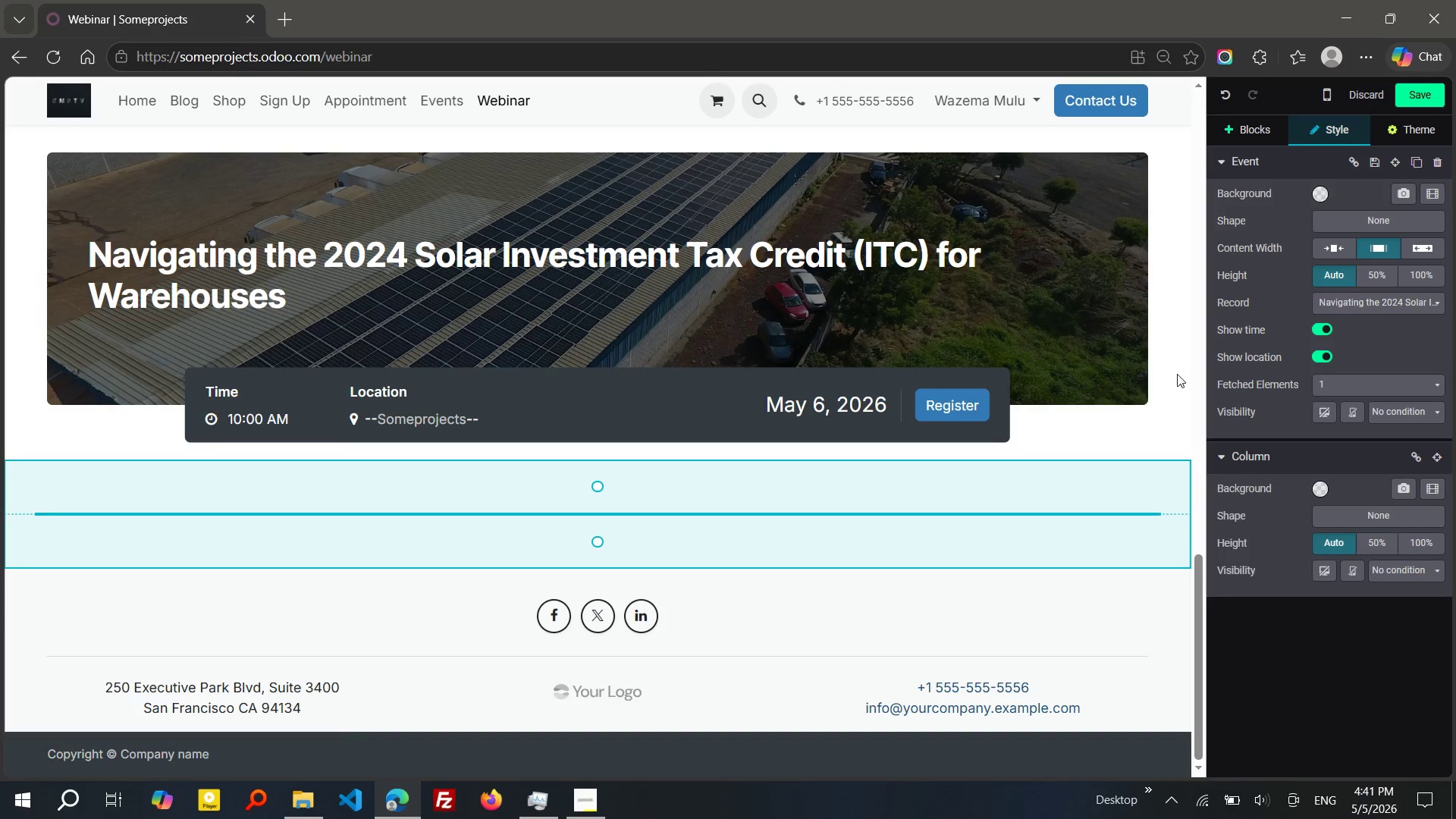 
mouse_move([1019, 458])
 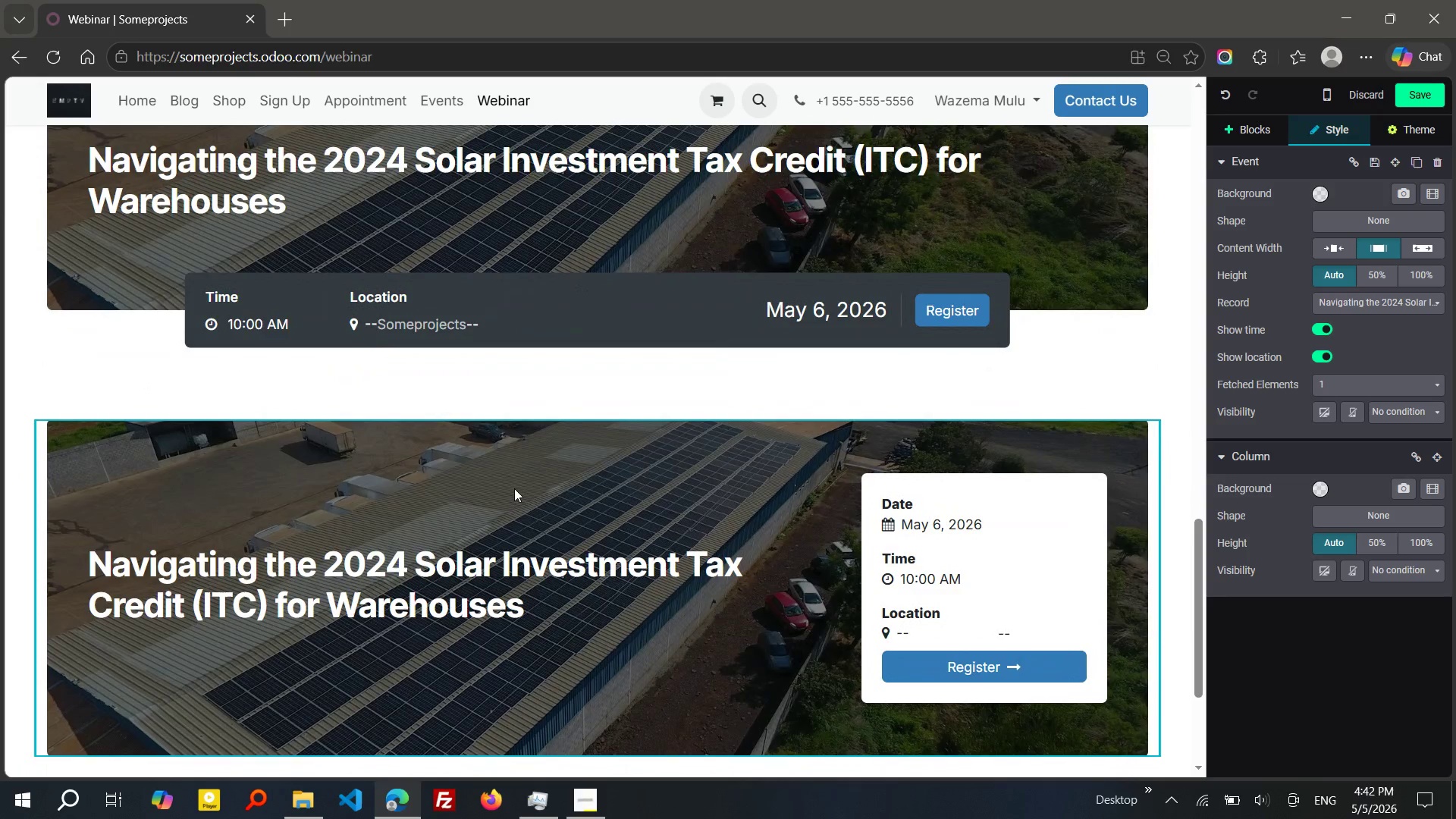 
wait(44.01)
 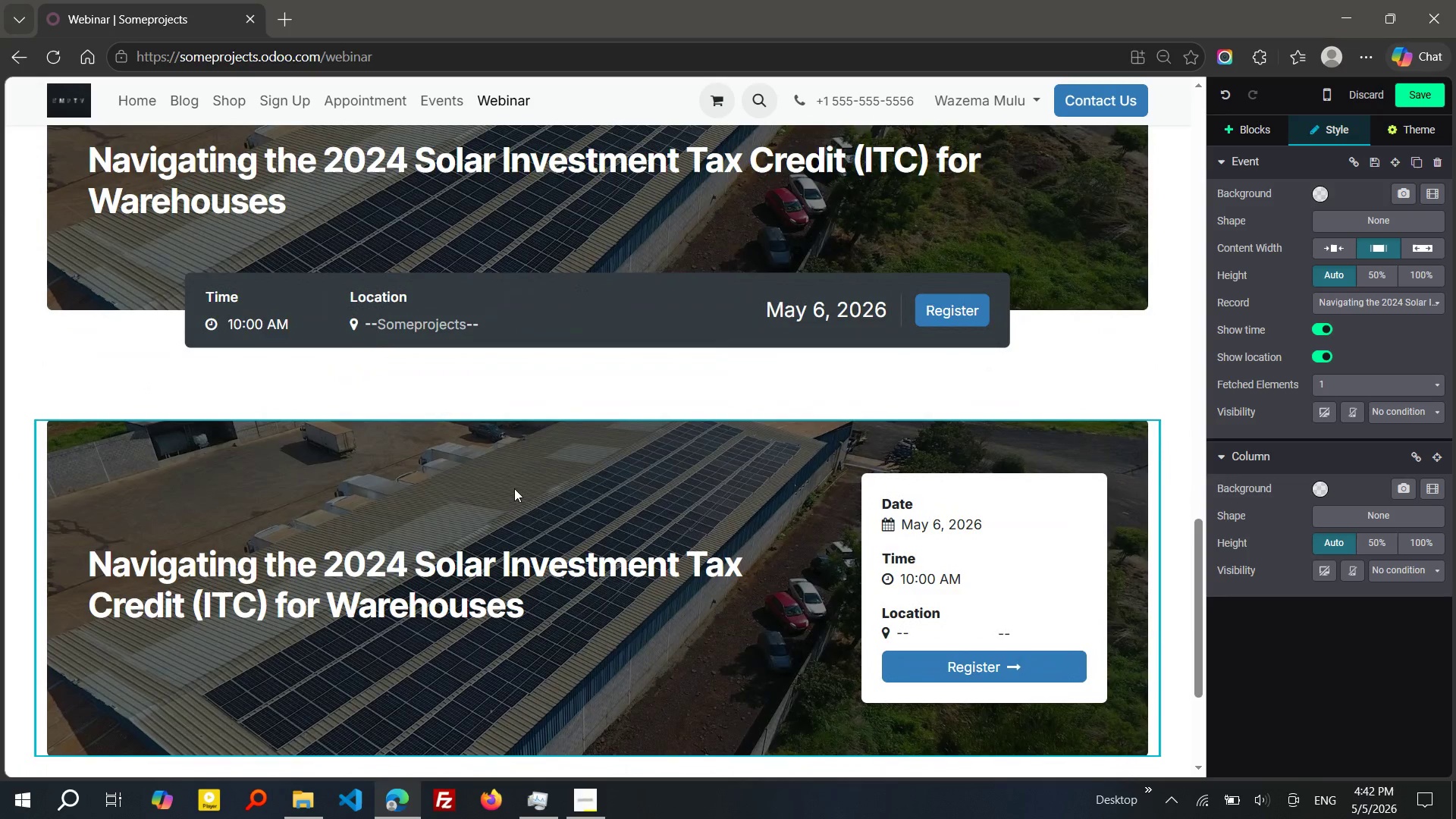 
left_click([1246, 133])
 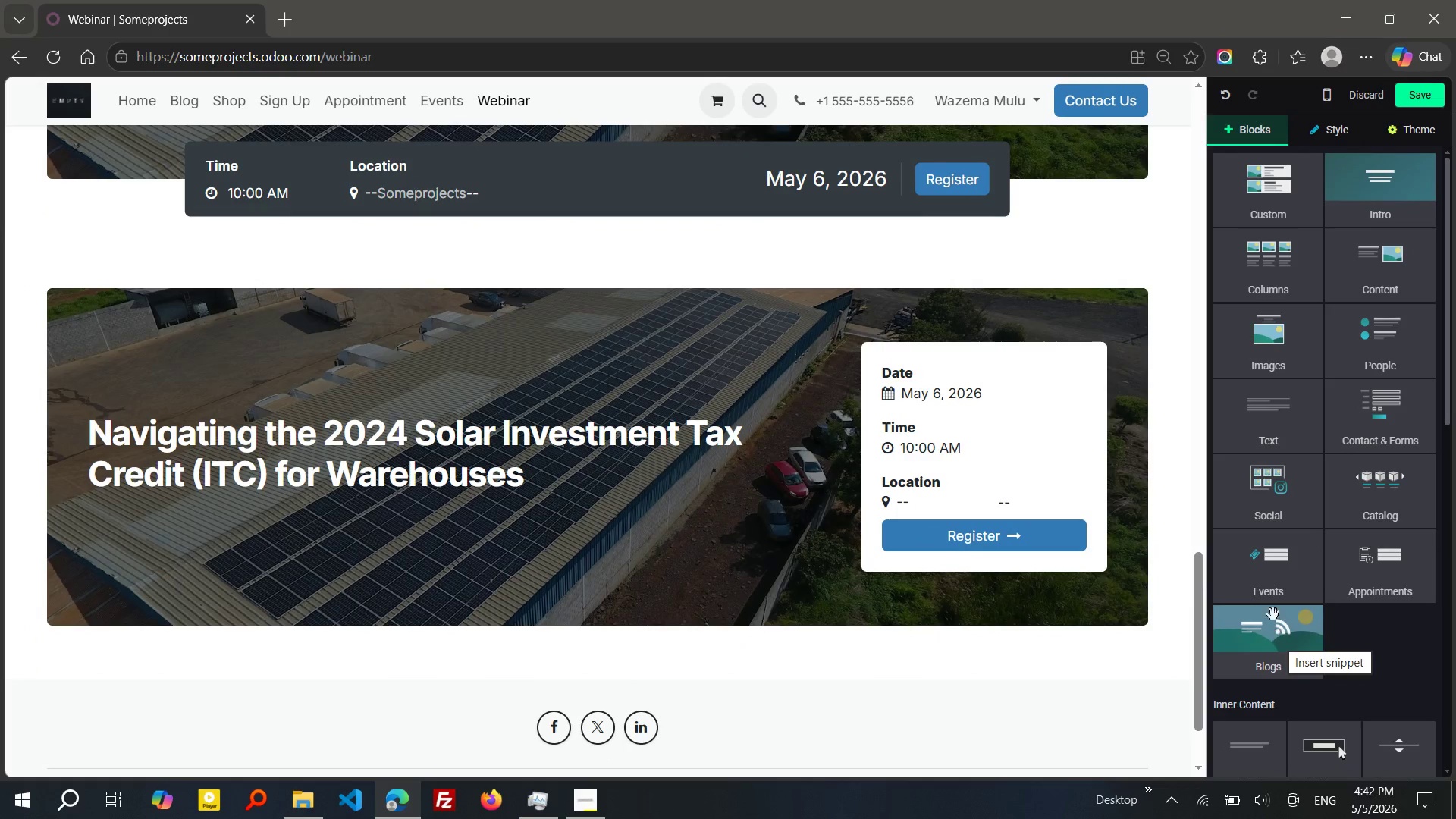 
left_click_drag(start_coordinate=[1272, 595], to_coordinate=[866, 667])
 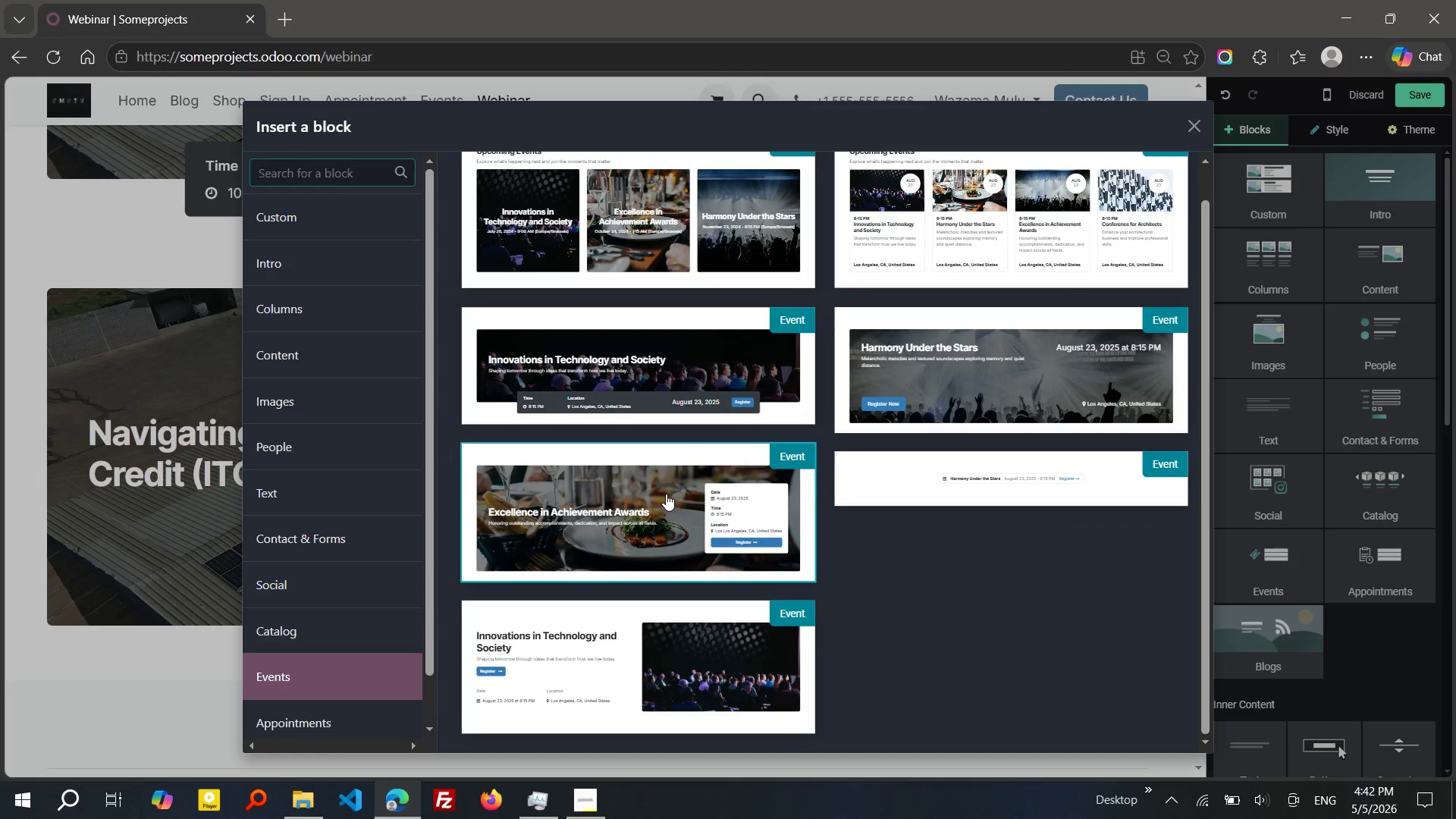 
mouse_move([684, 356])
 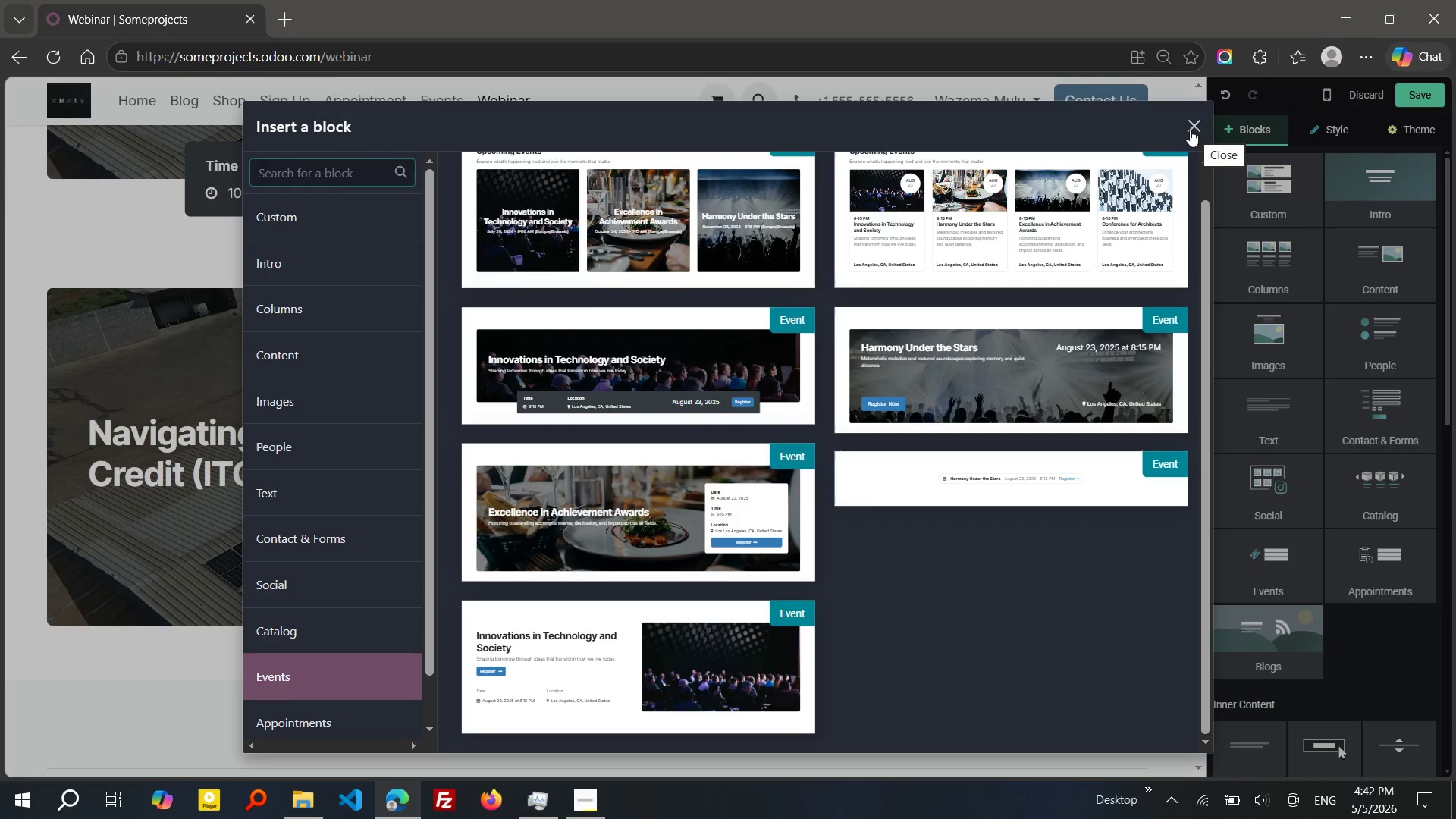 
left_click([1190, 130])
 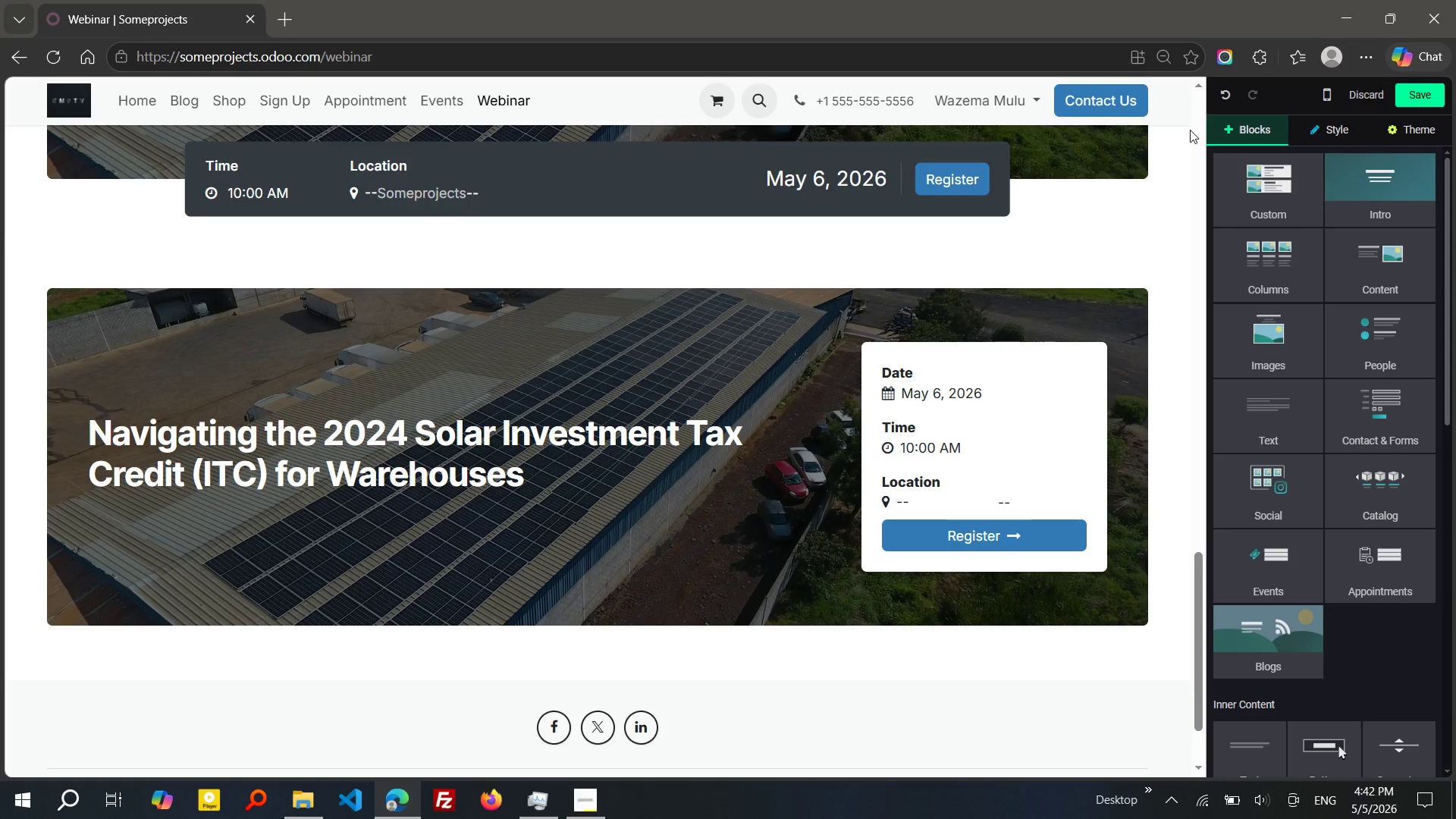 
wait(25.64)
 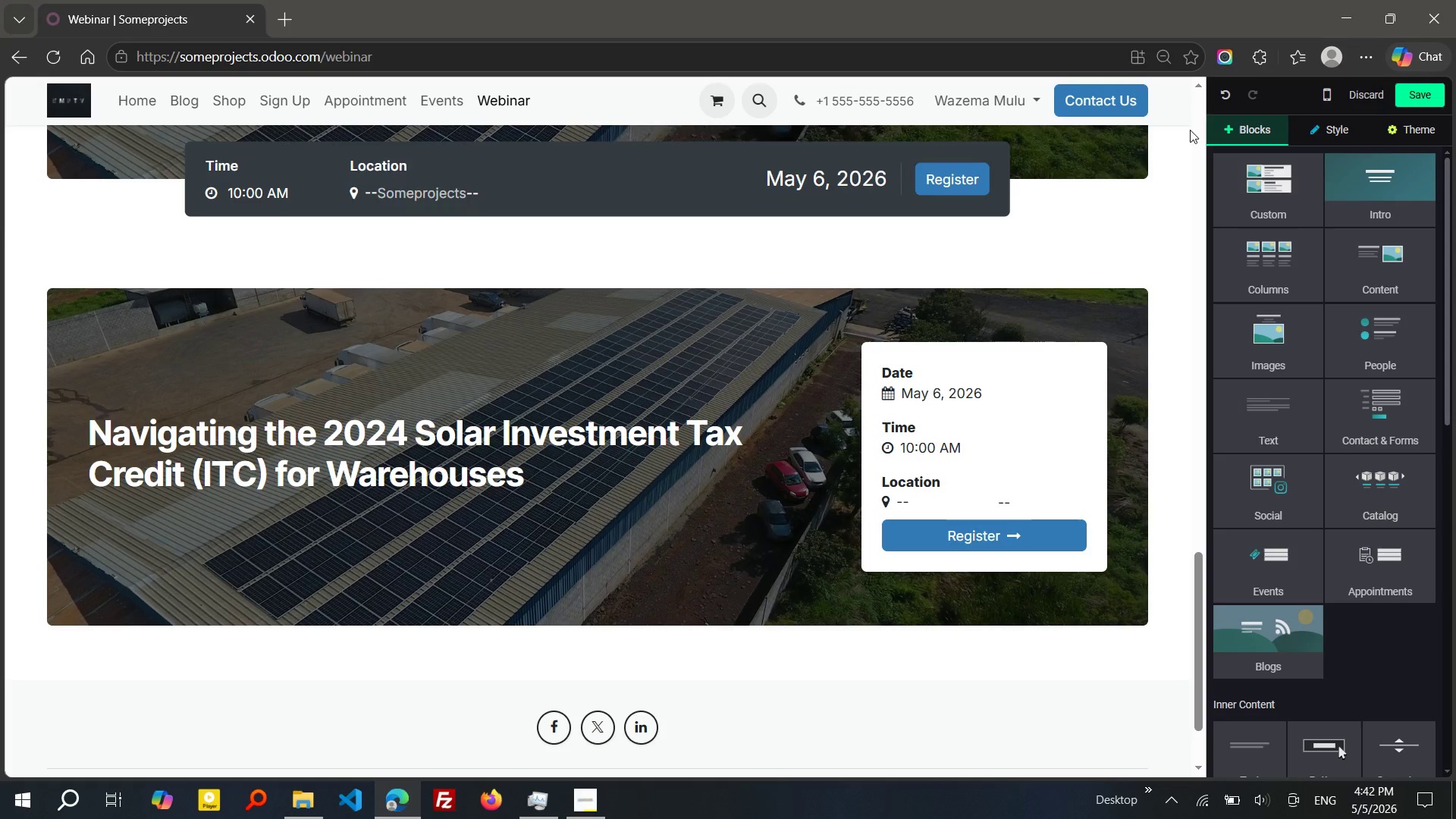 
mouse_move([764, 435])
 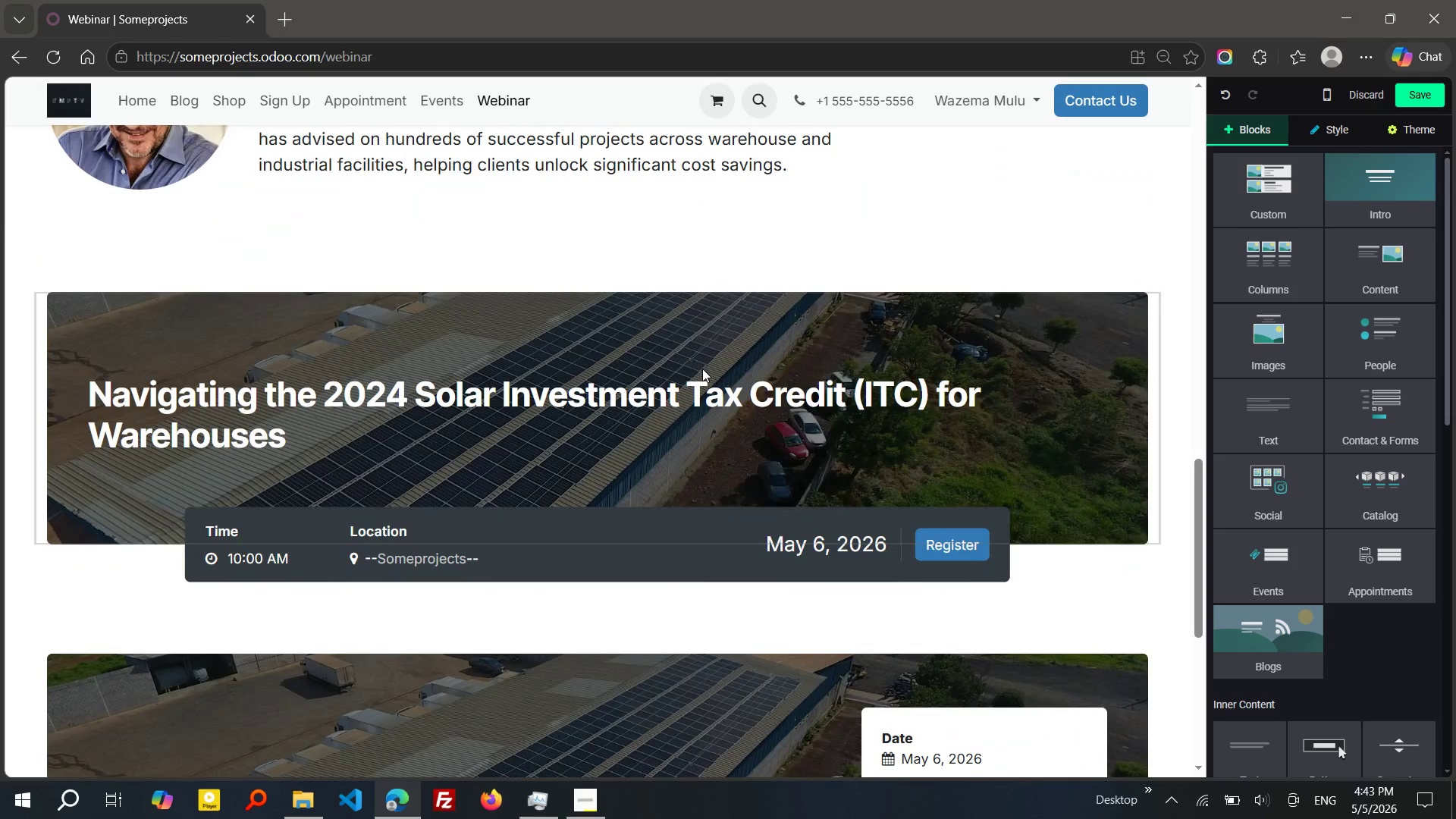 
left_click([702, 369])
 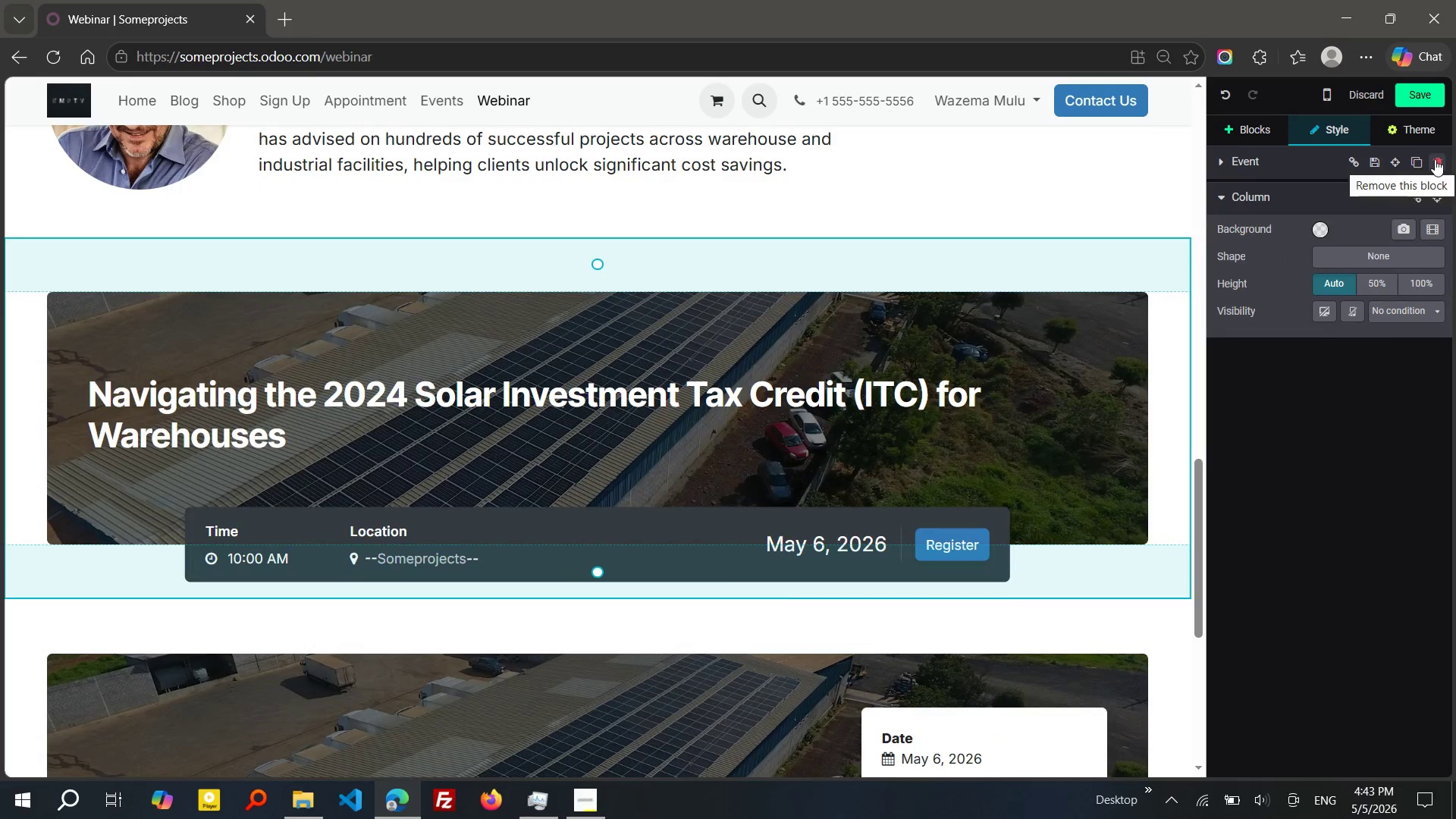 
left_click([1435, 159])
 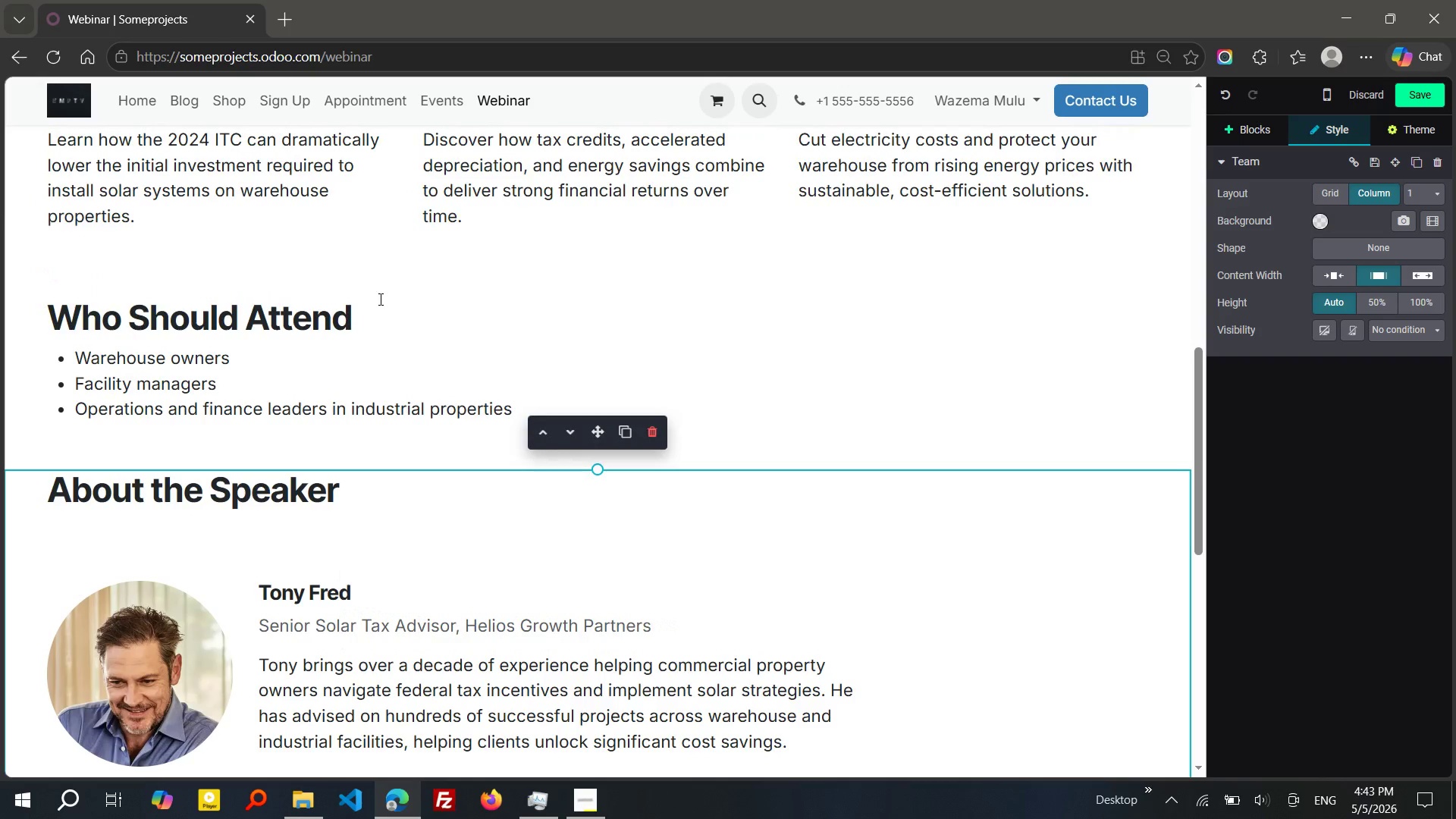 
wait(7.11)
 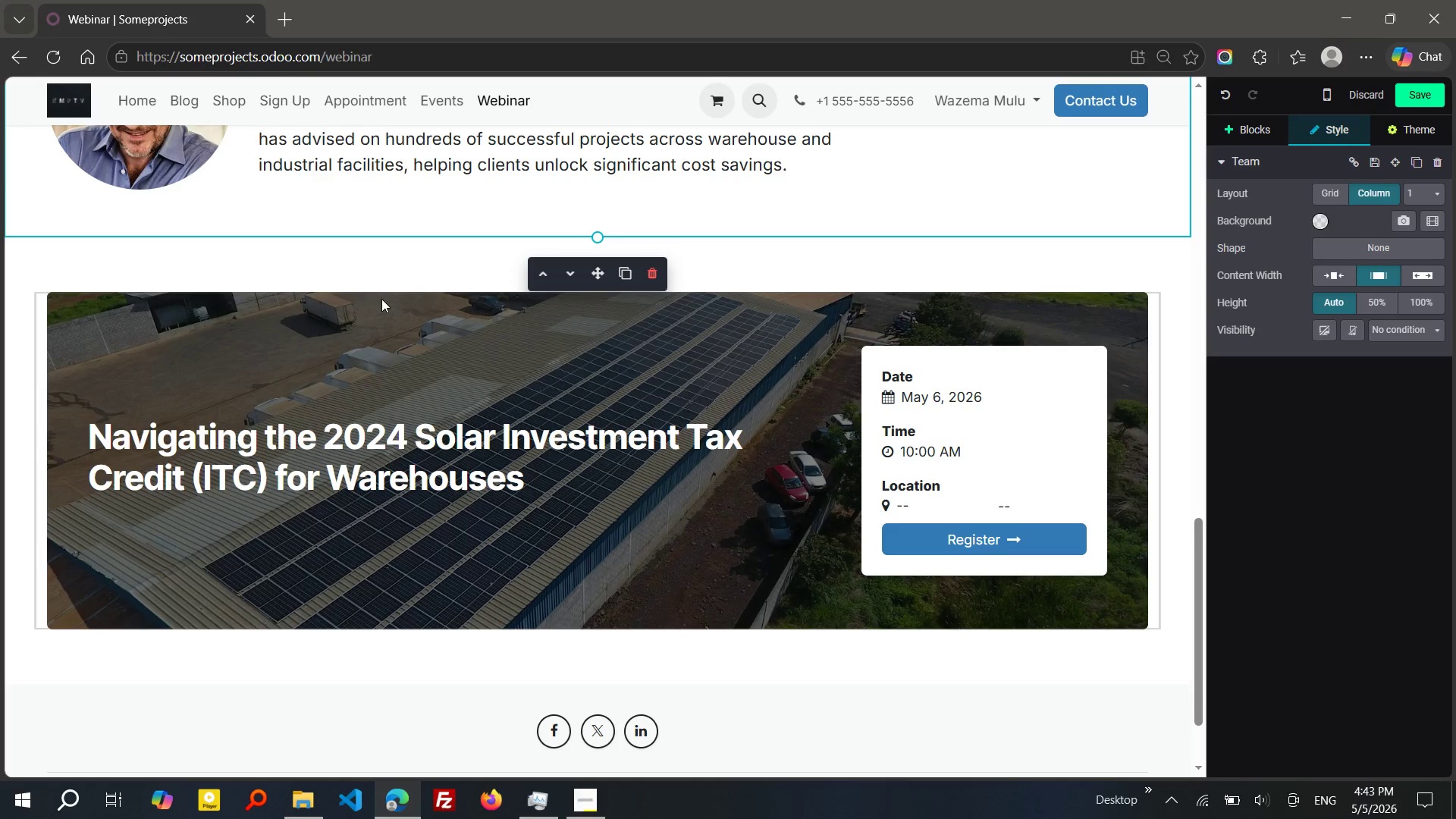 
left_click_drag(start_coordinate=[524, 401], to_coordinate=[42, 316])
 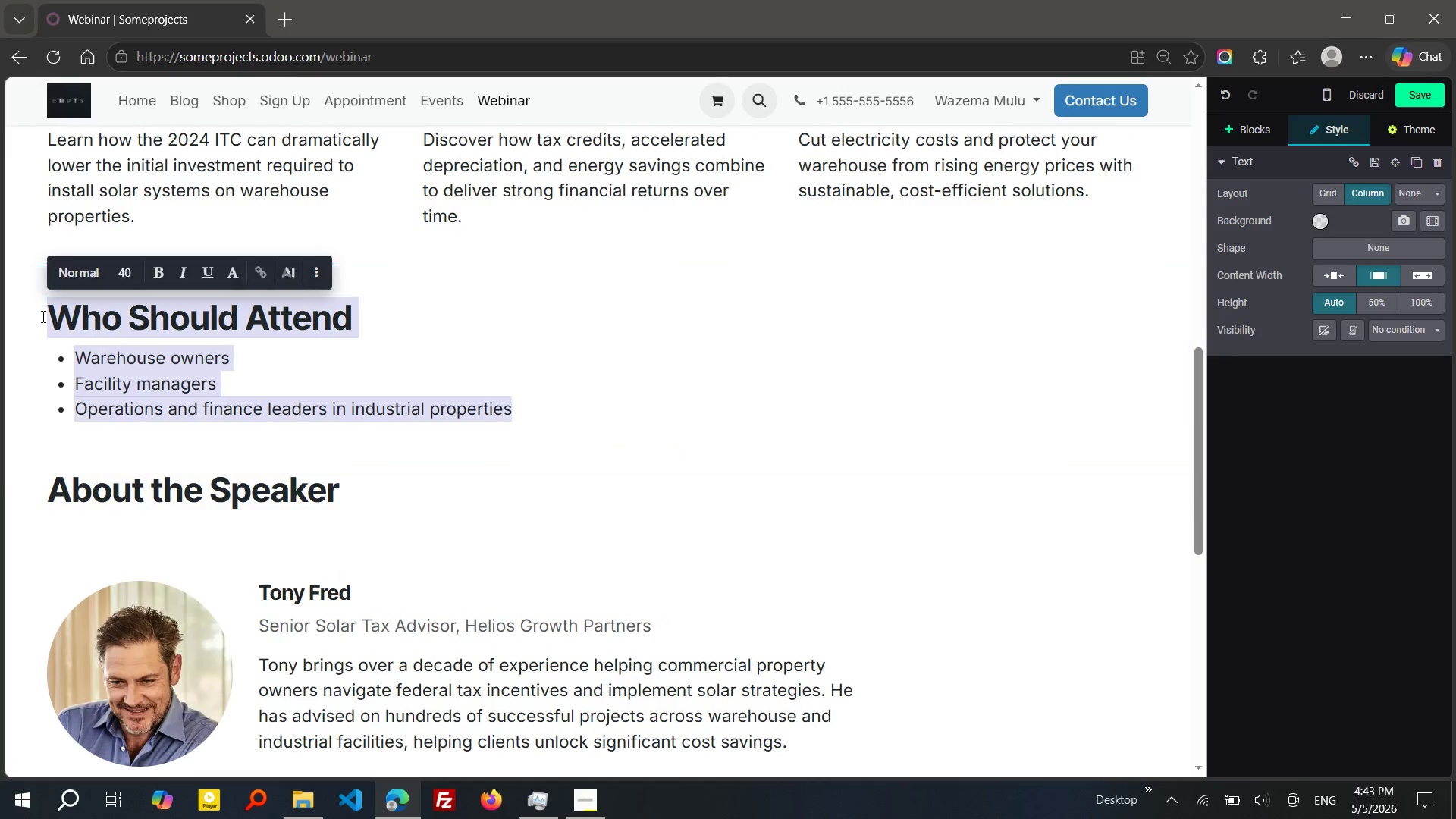 
hold_key(key=ControlLeft, duration=0.69)
 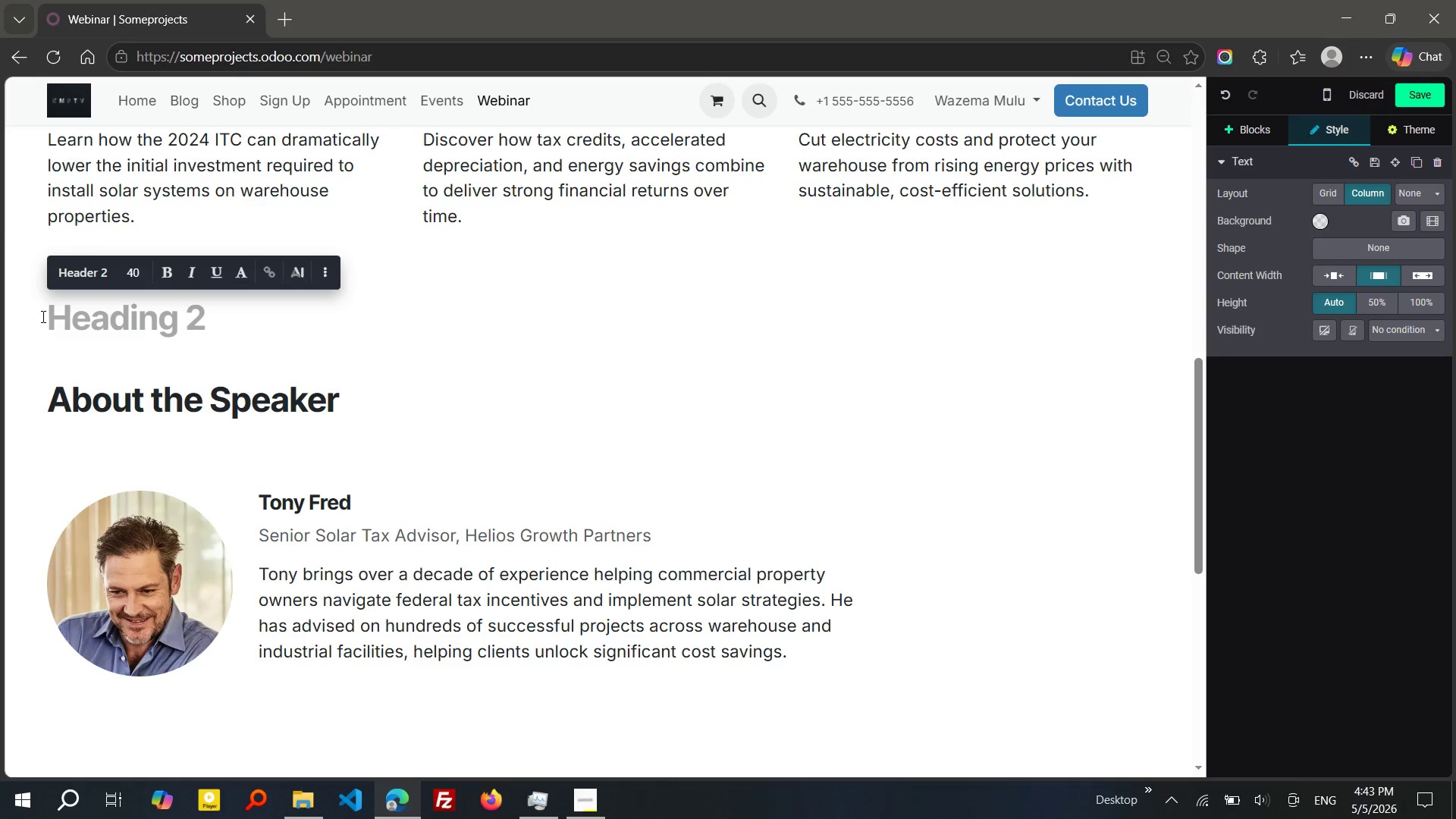 
key(X)
 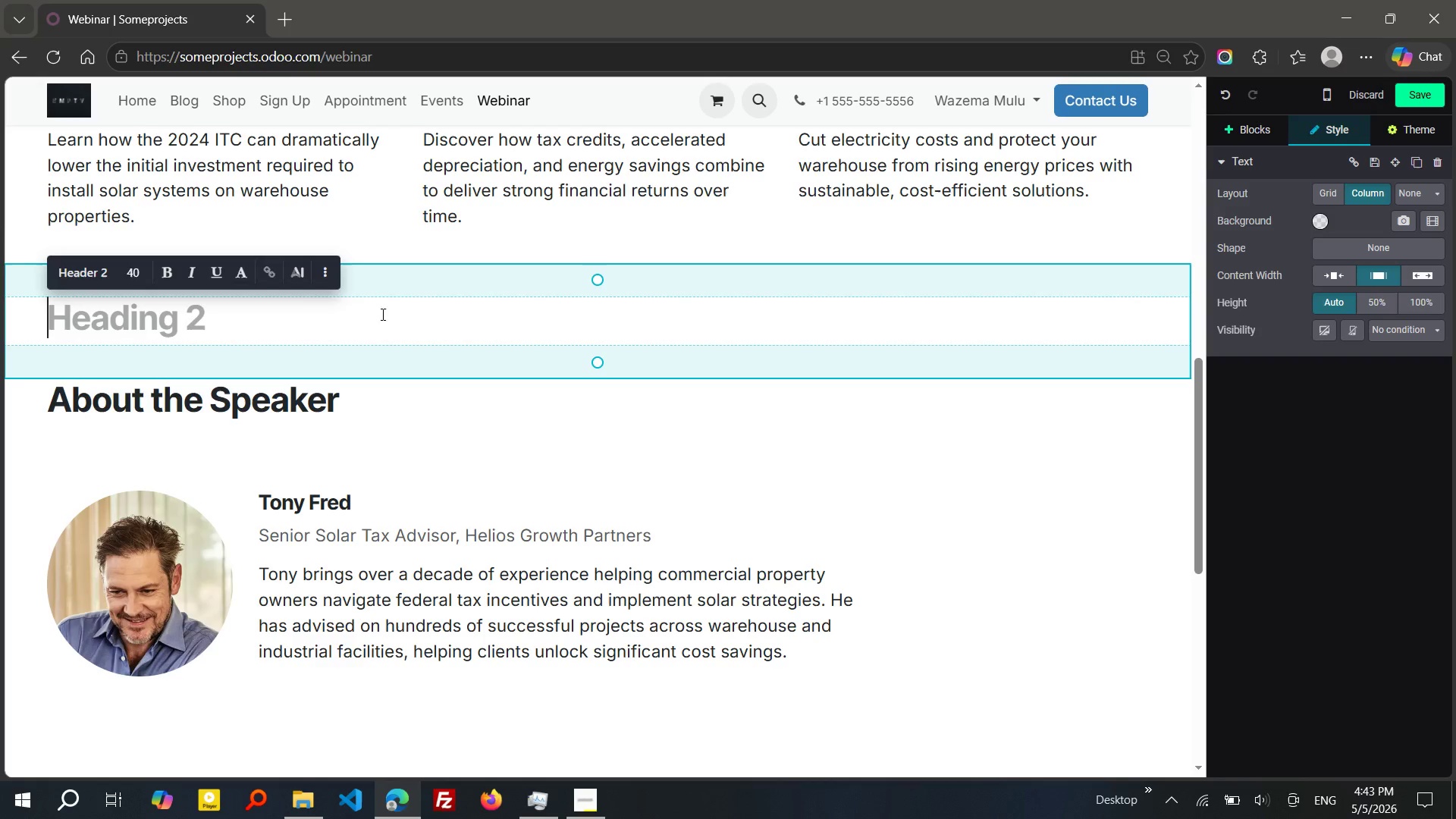 
left_click([501, 291])
 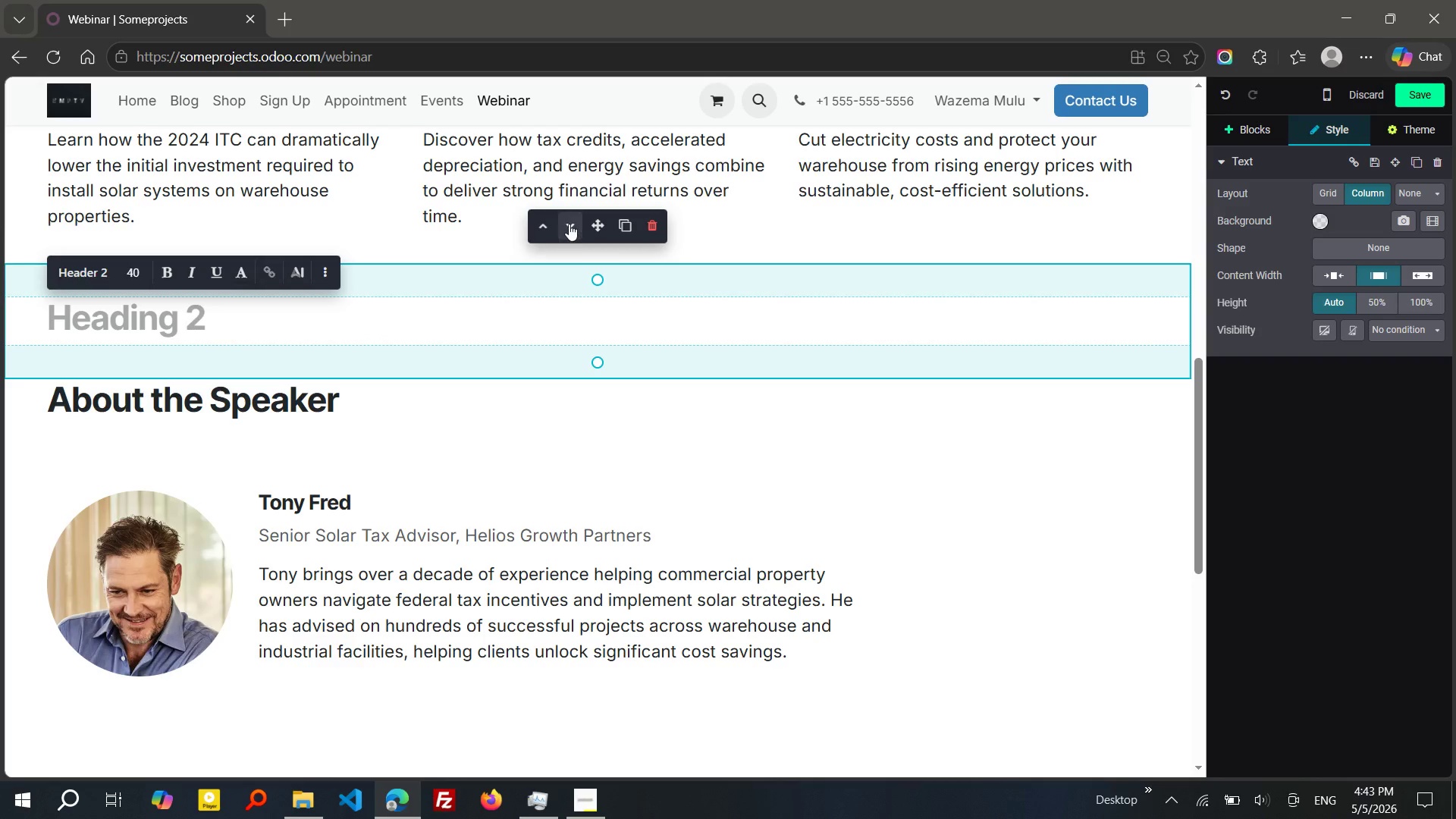 
left_click([569, 224])
 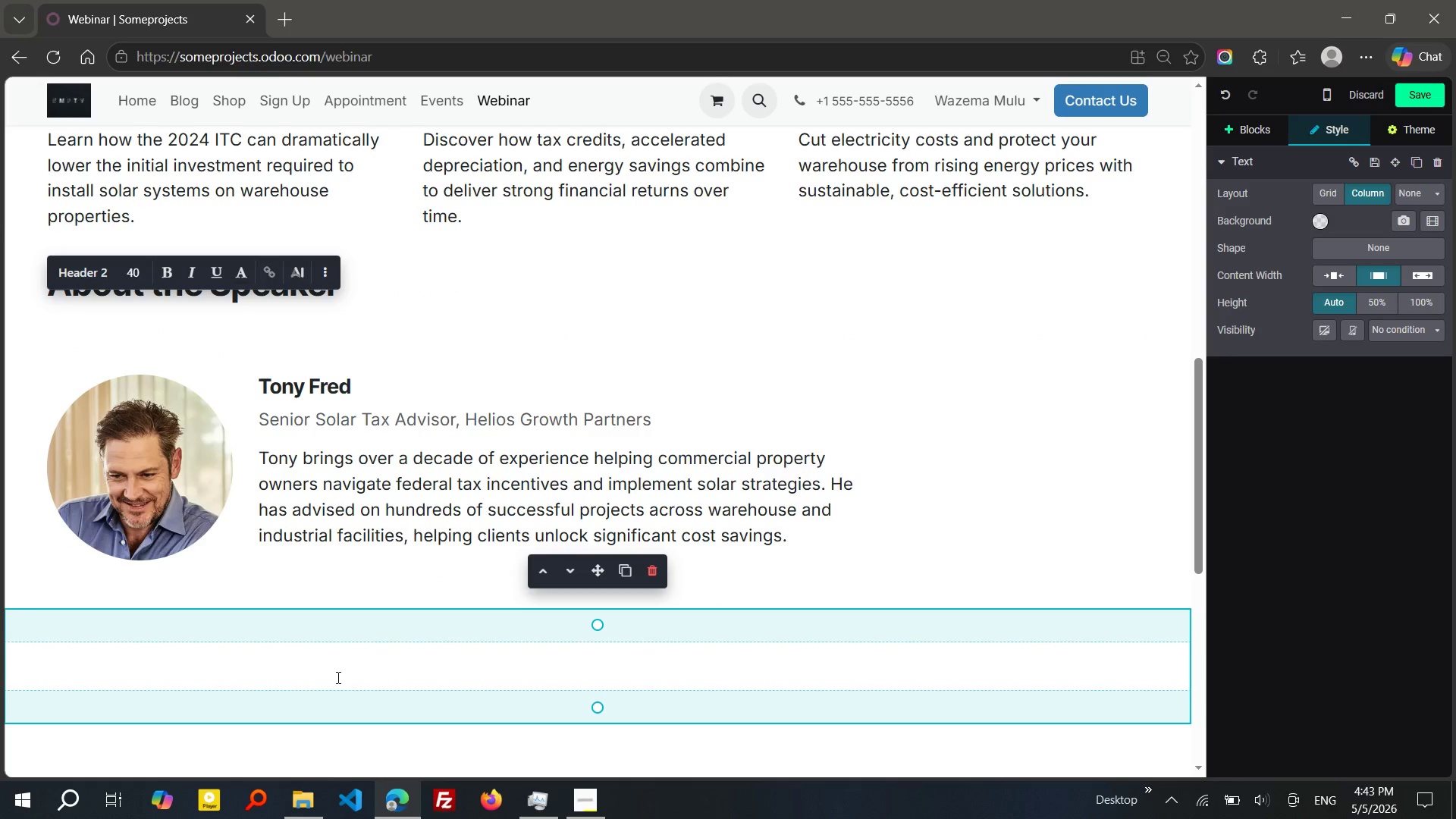 
left_click([335, 676])
 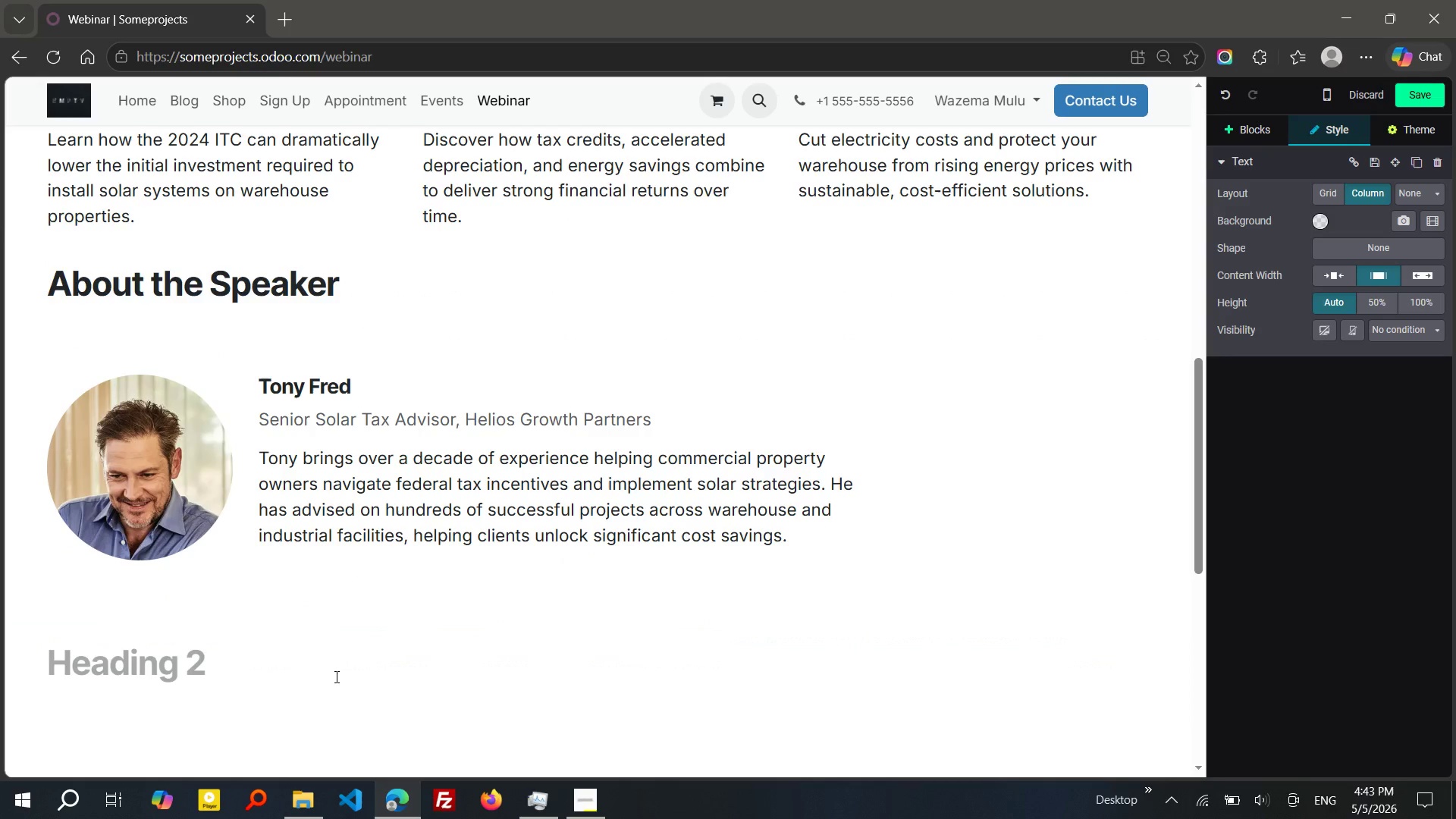 
hold_key(key=ControlLeft, duration=0.59)
 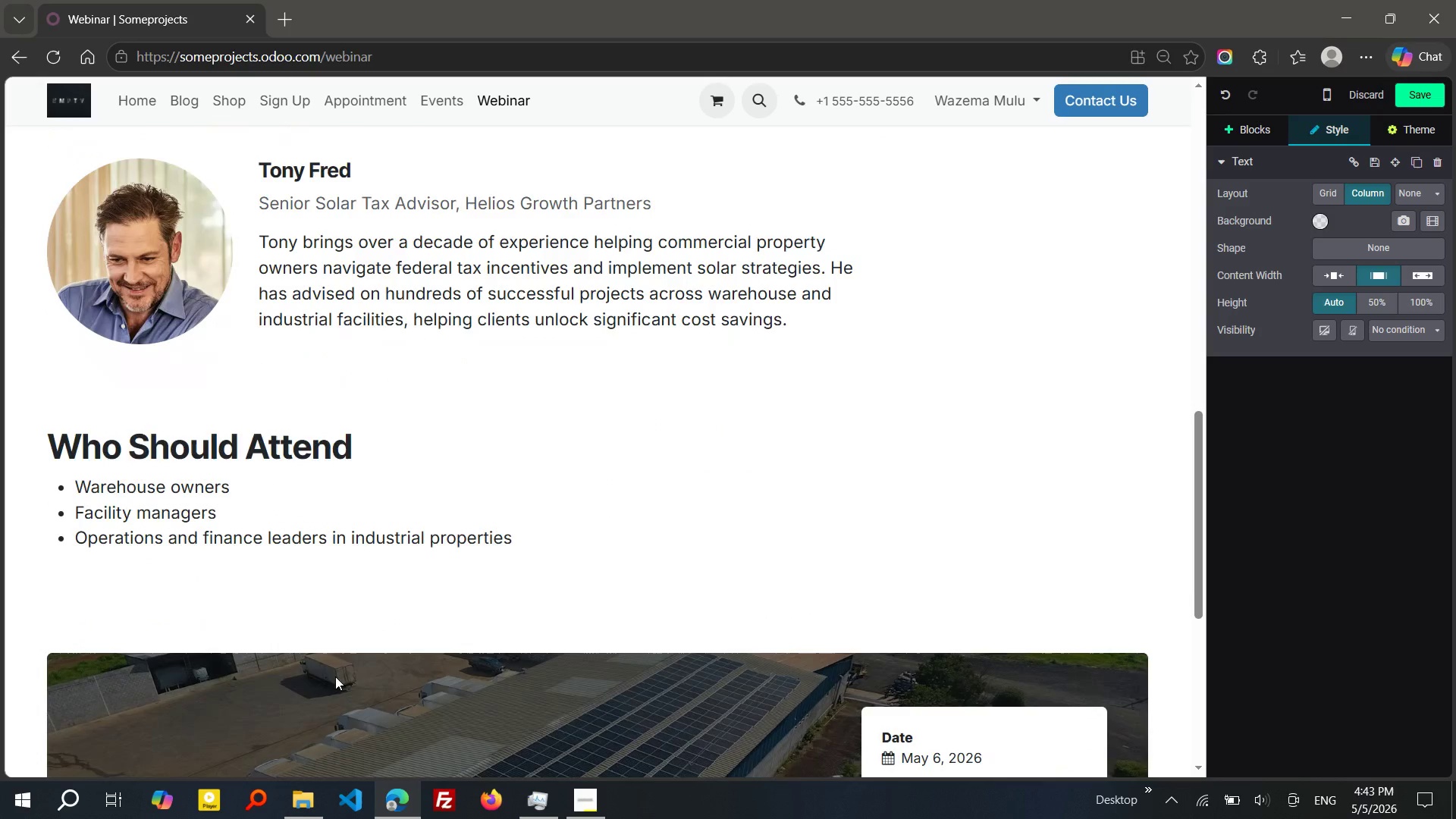 
key(V)
 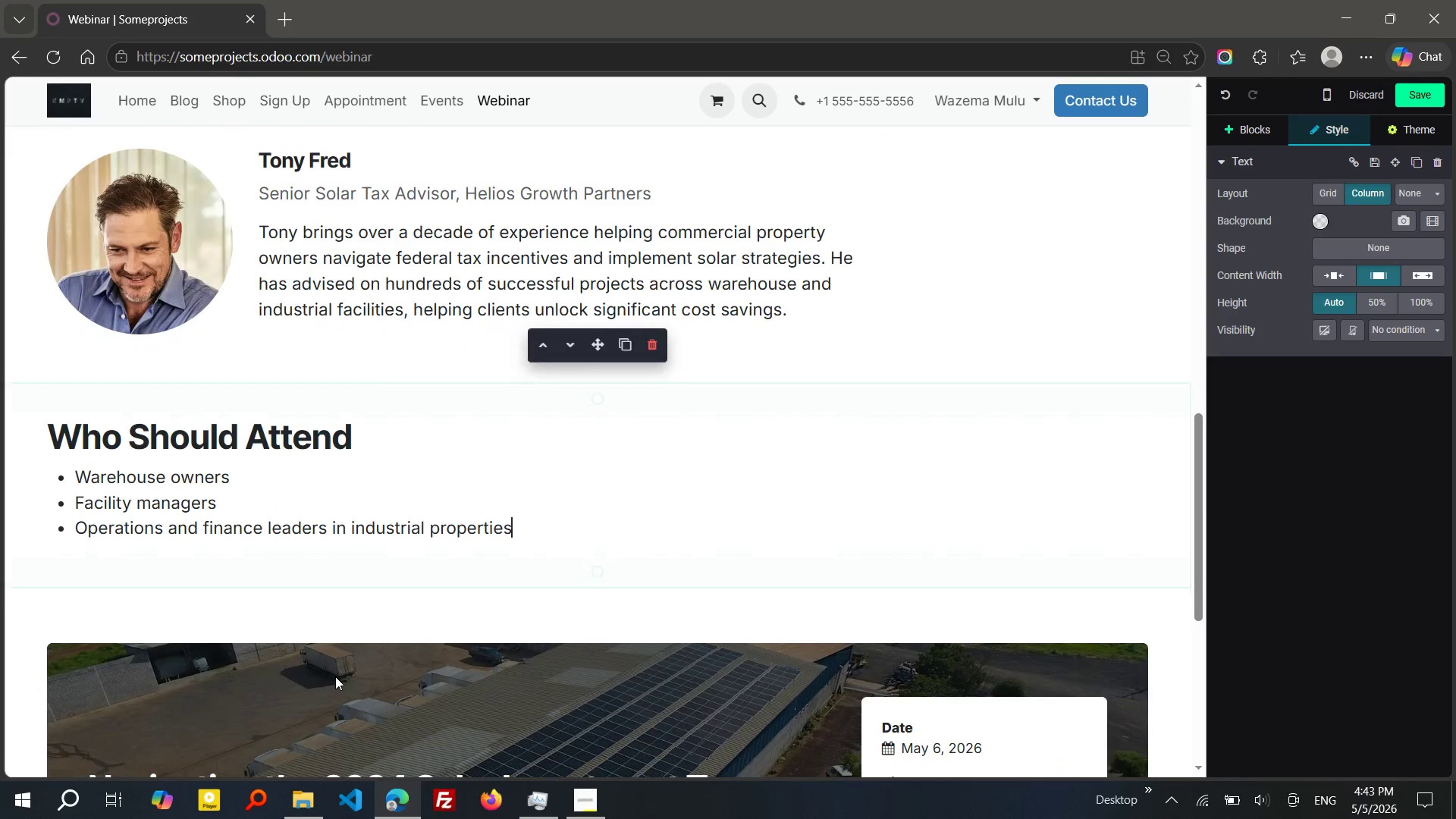 
key(Enter)
 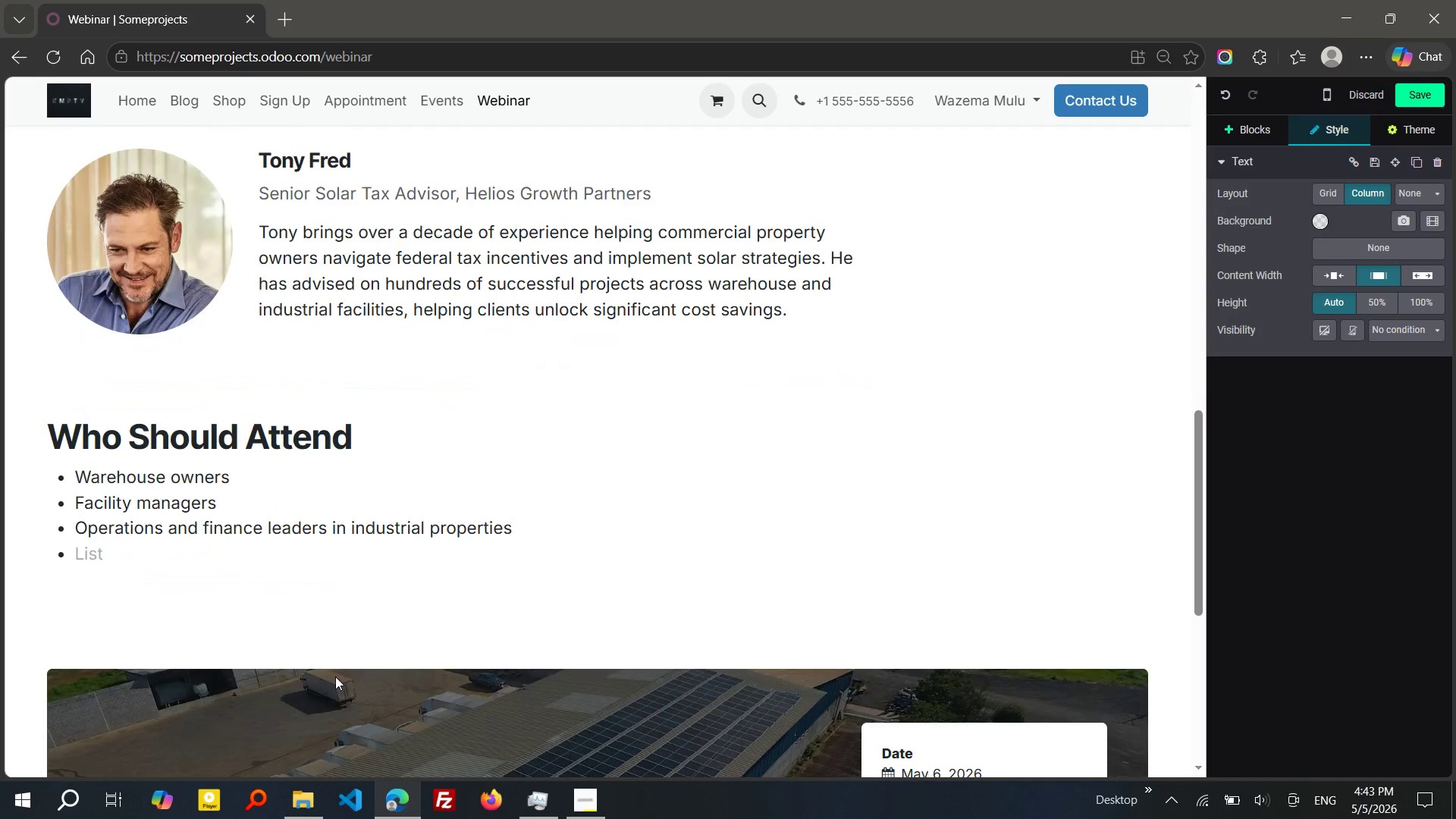 
key(Enter)
 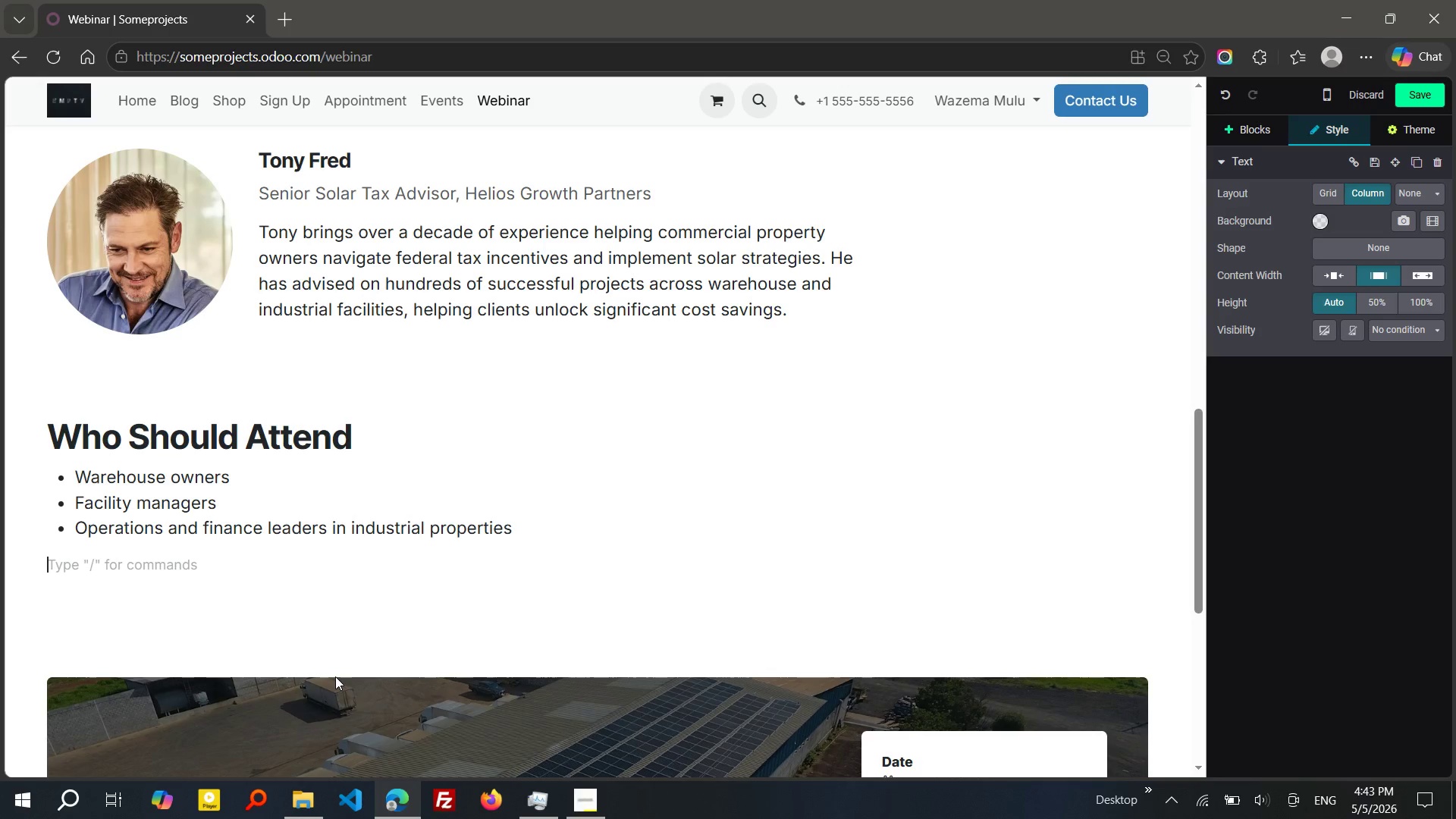 
type(/h2)
 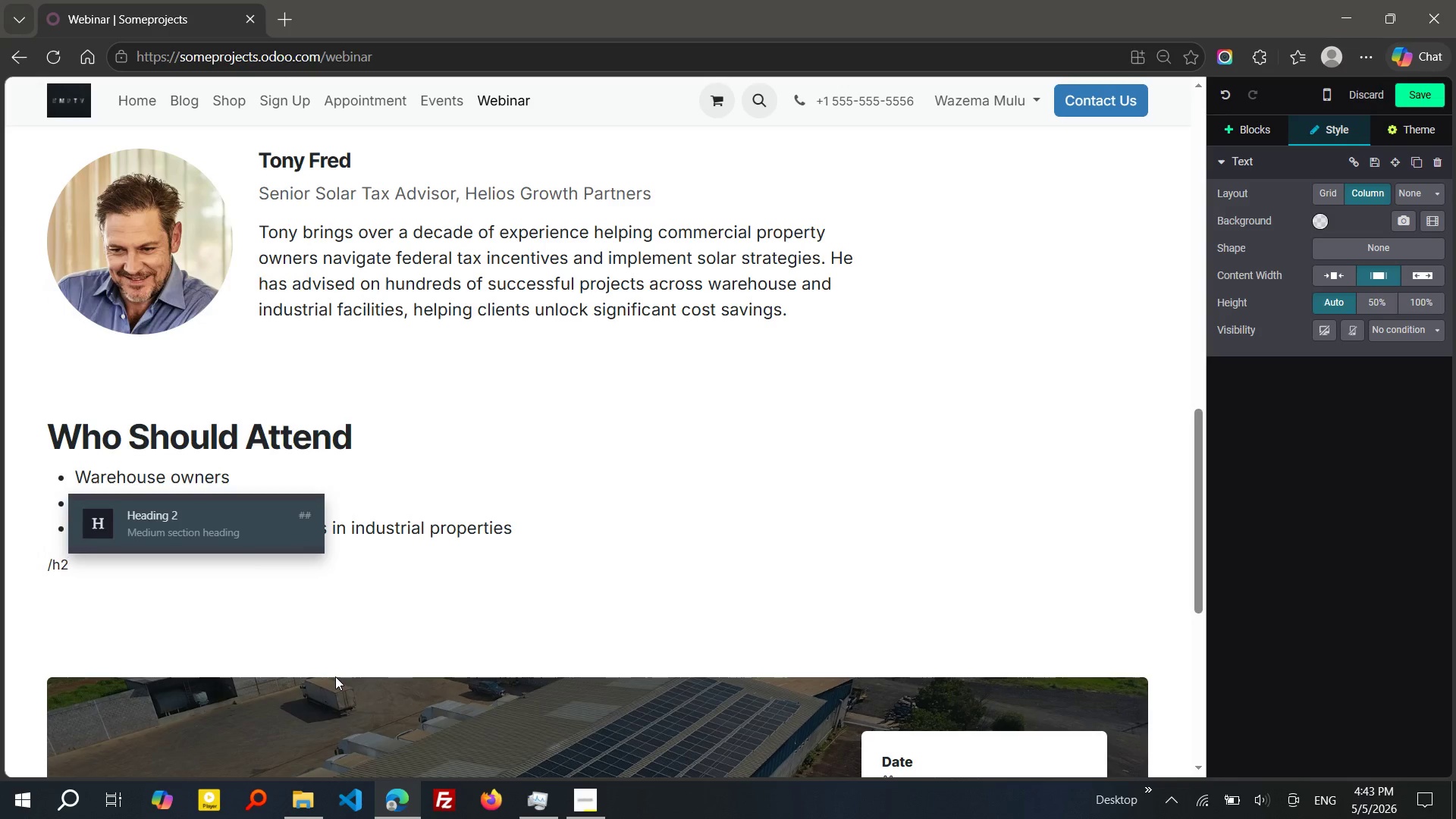 
key(Enter)
 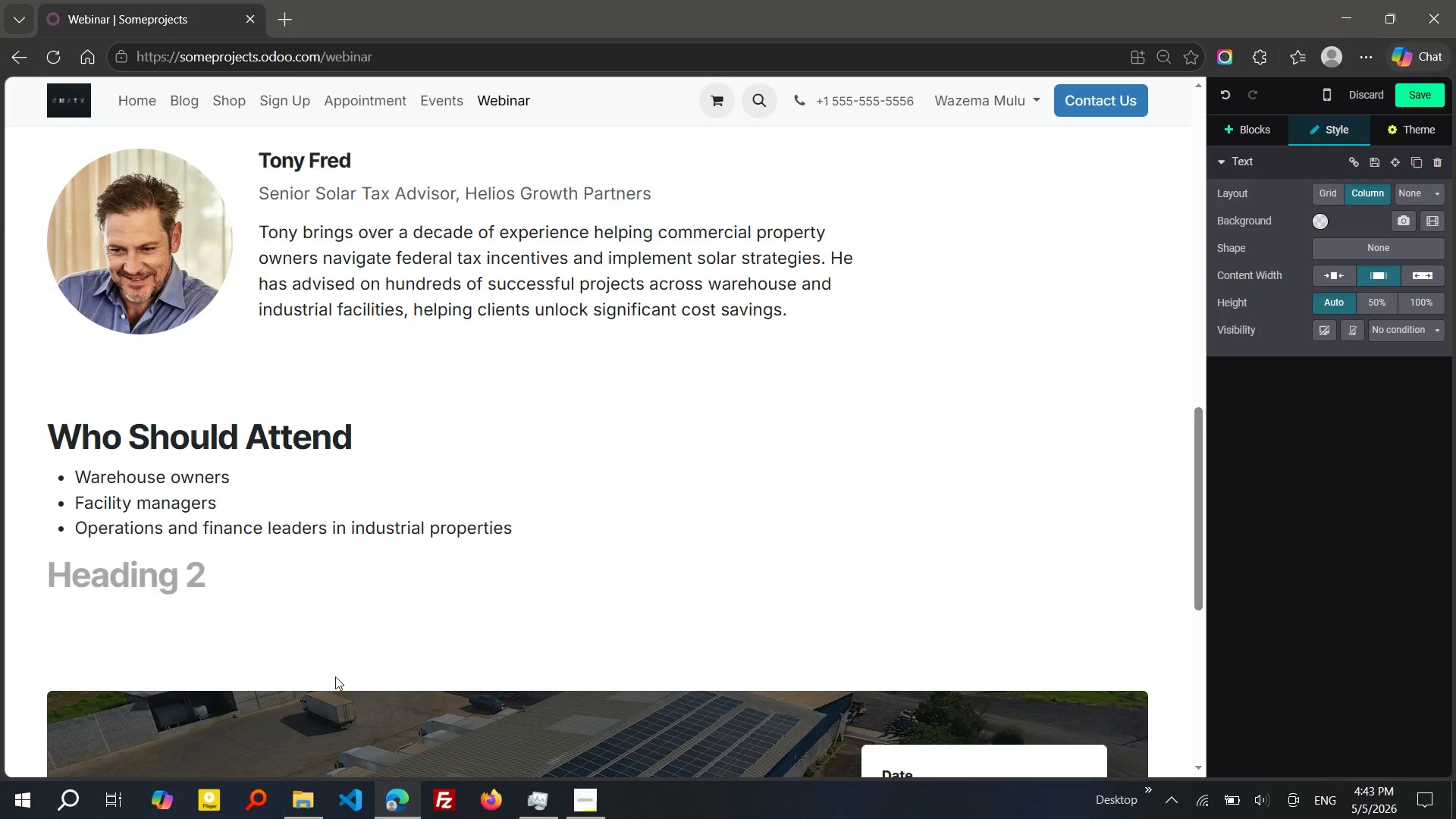 
type(SECUre your s)
key(Backspace)
key(Backspace)
key(Backspace)
key(Backspace)
key(Backspace)
key(Backspace)
type(Your)
 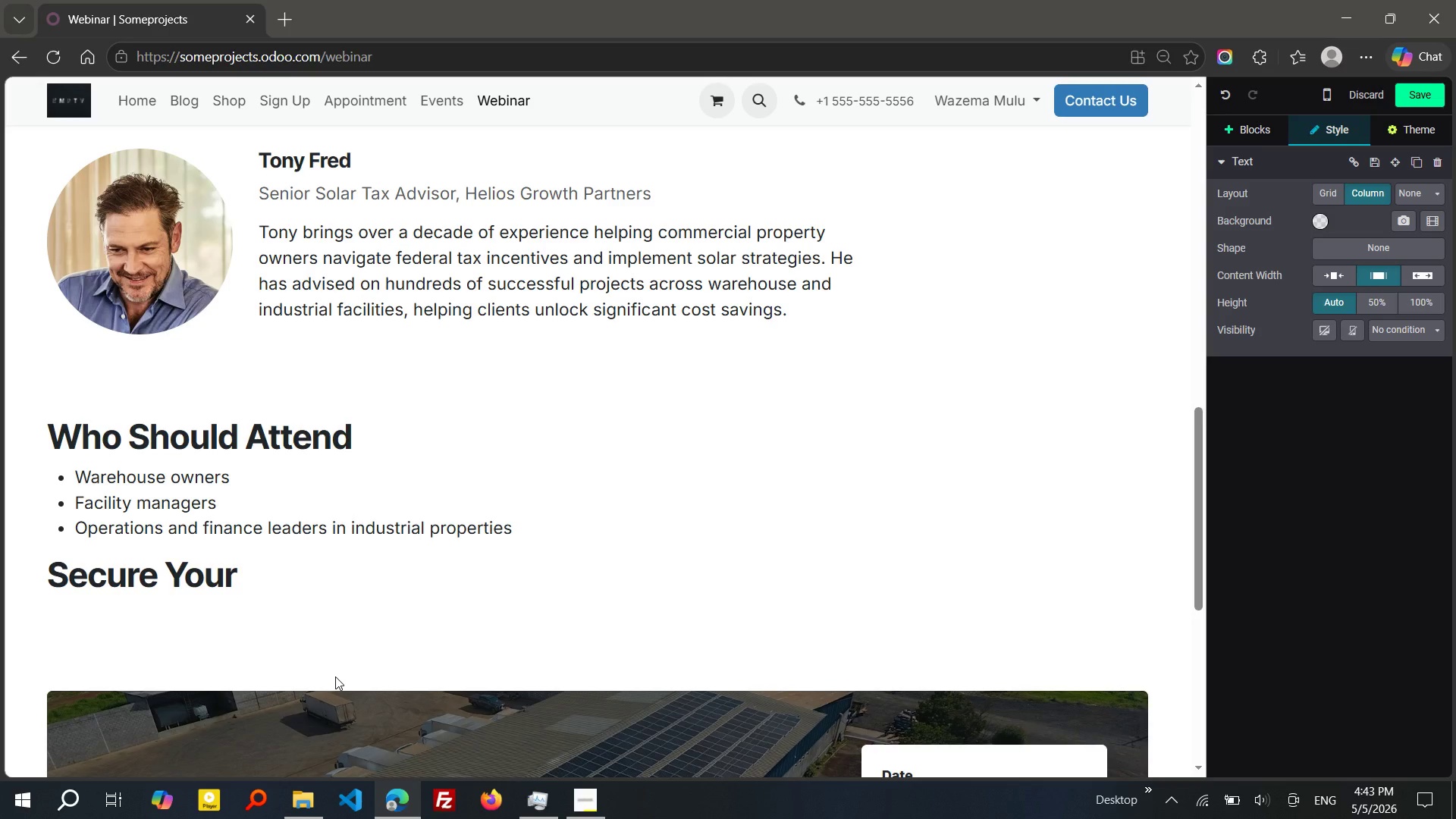 
wait(6.44)
 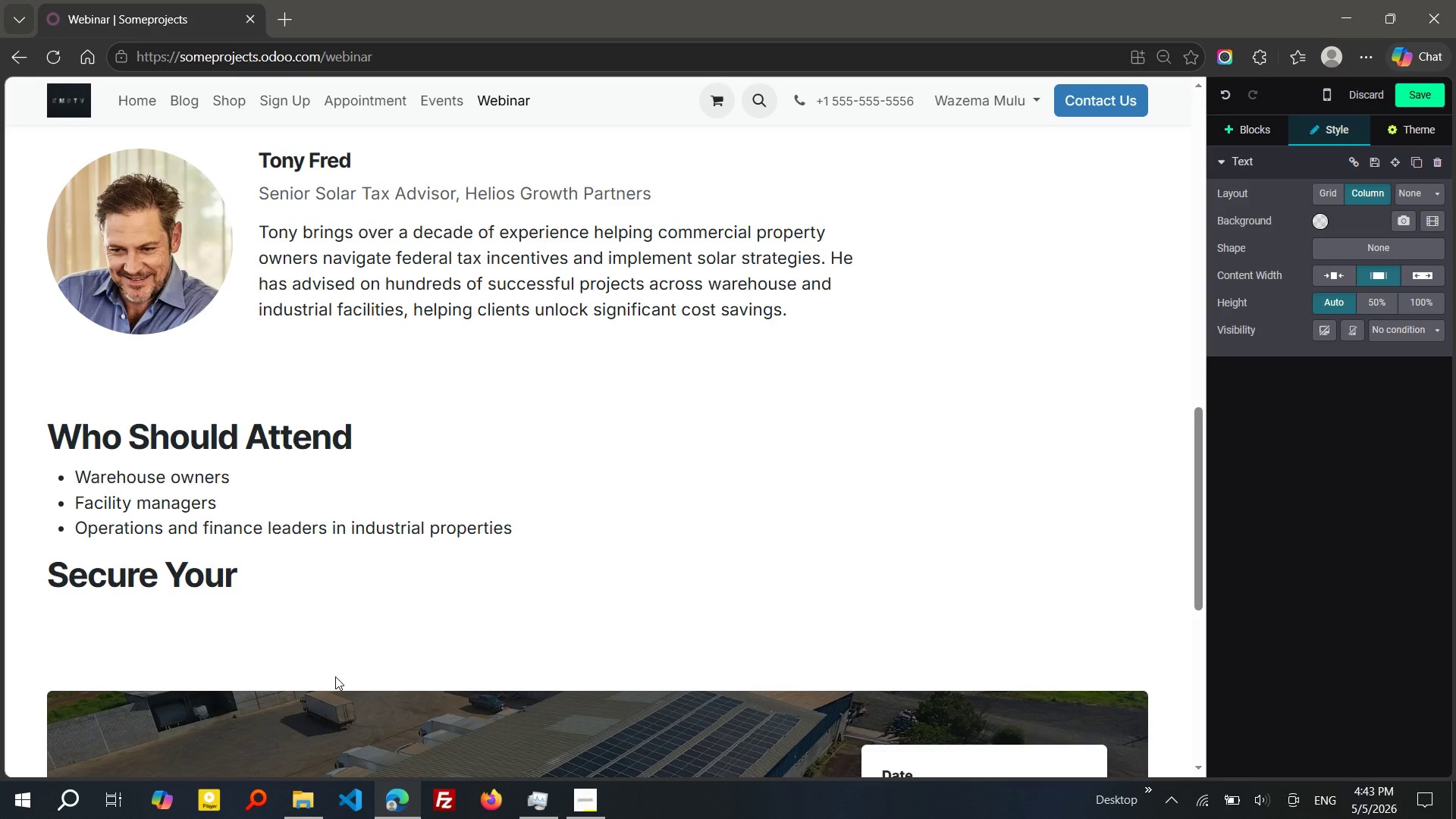 
type( SPot TODAY)
 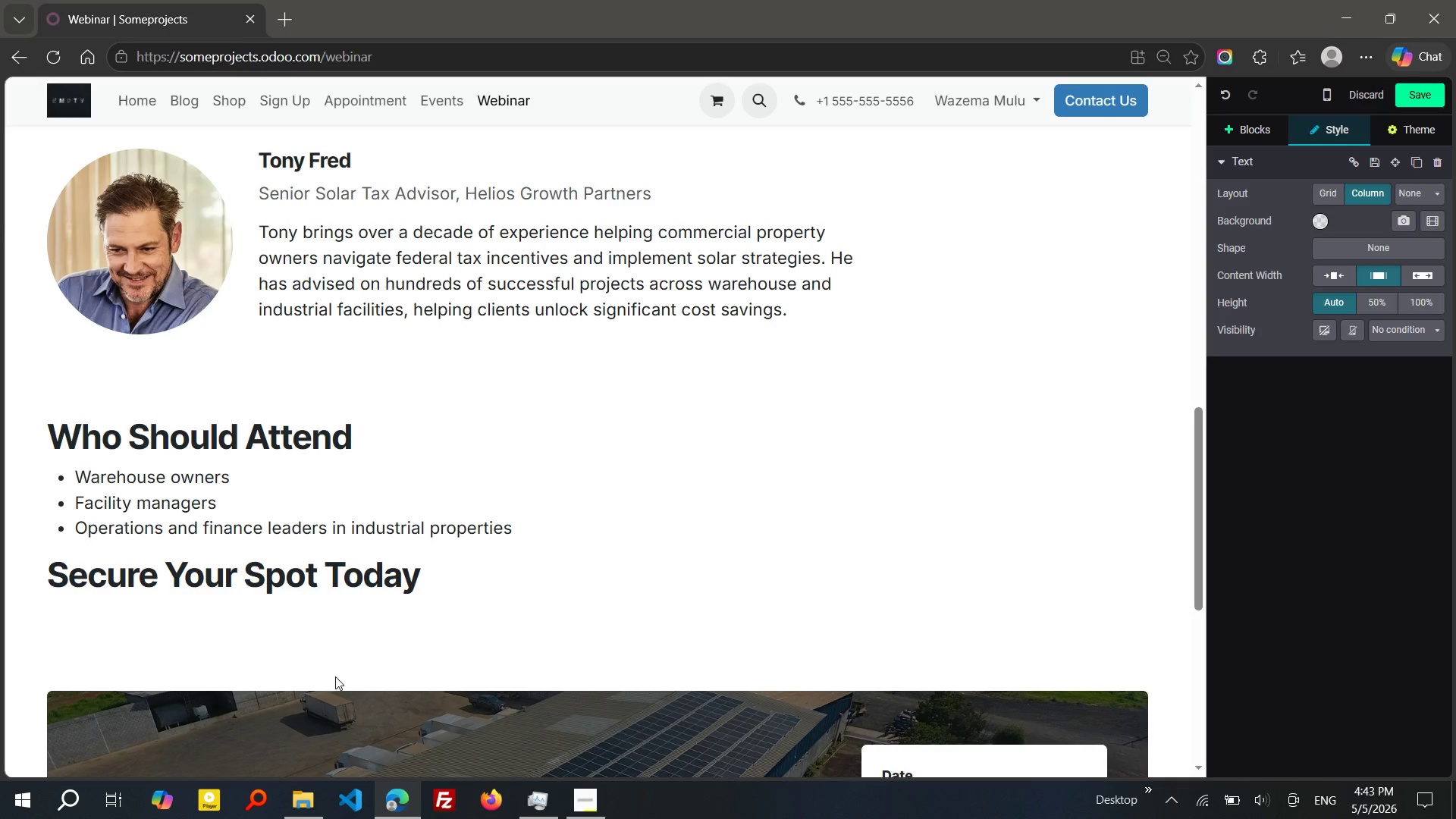 
key(Enter)
 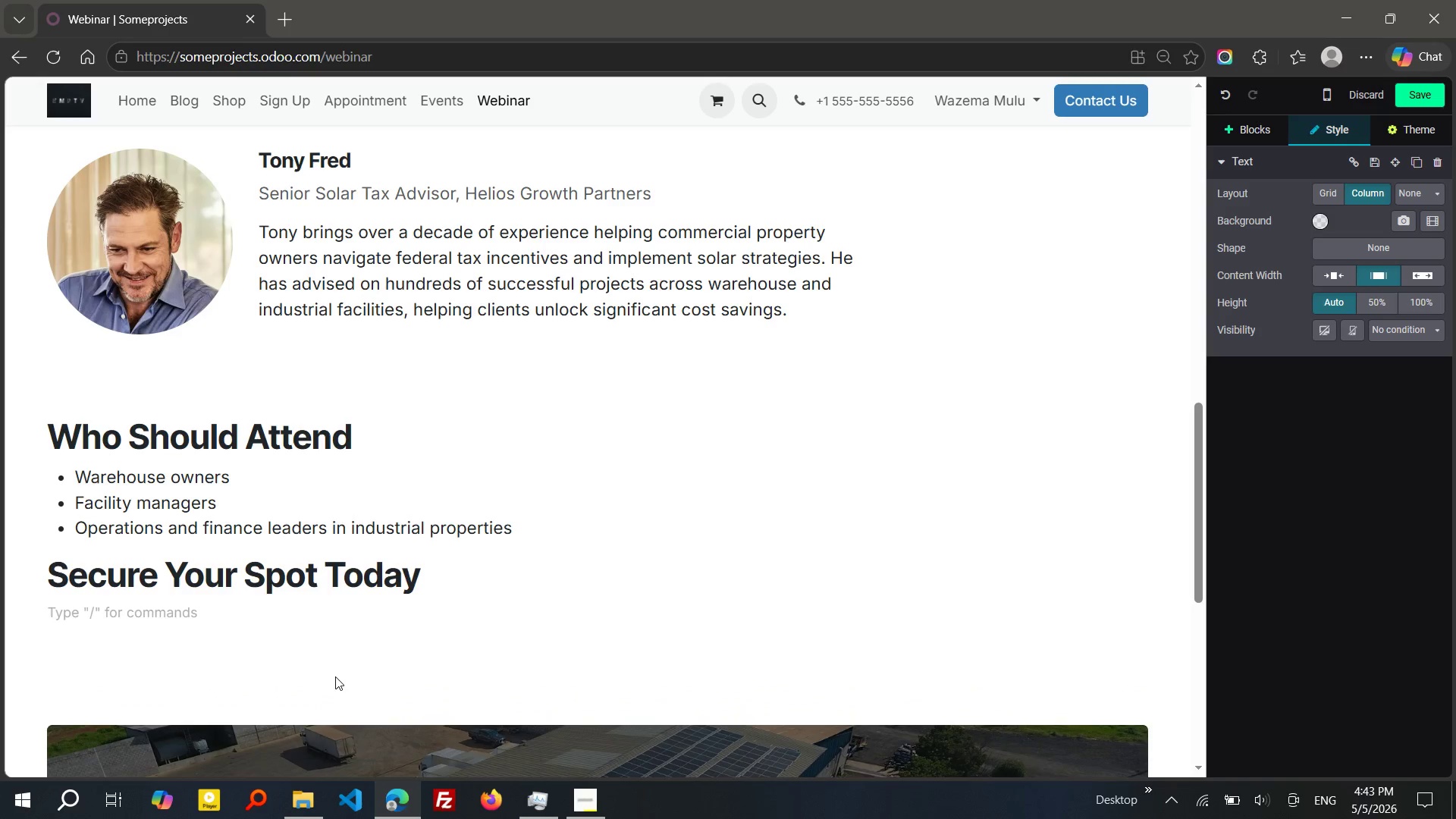 
type(TAke)
 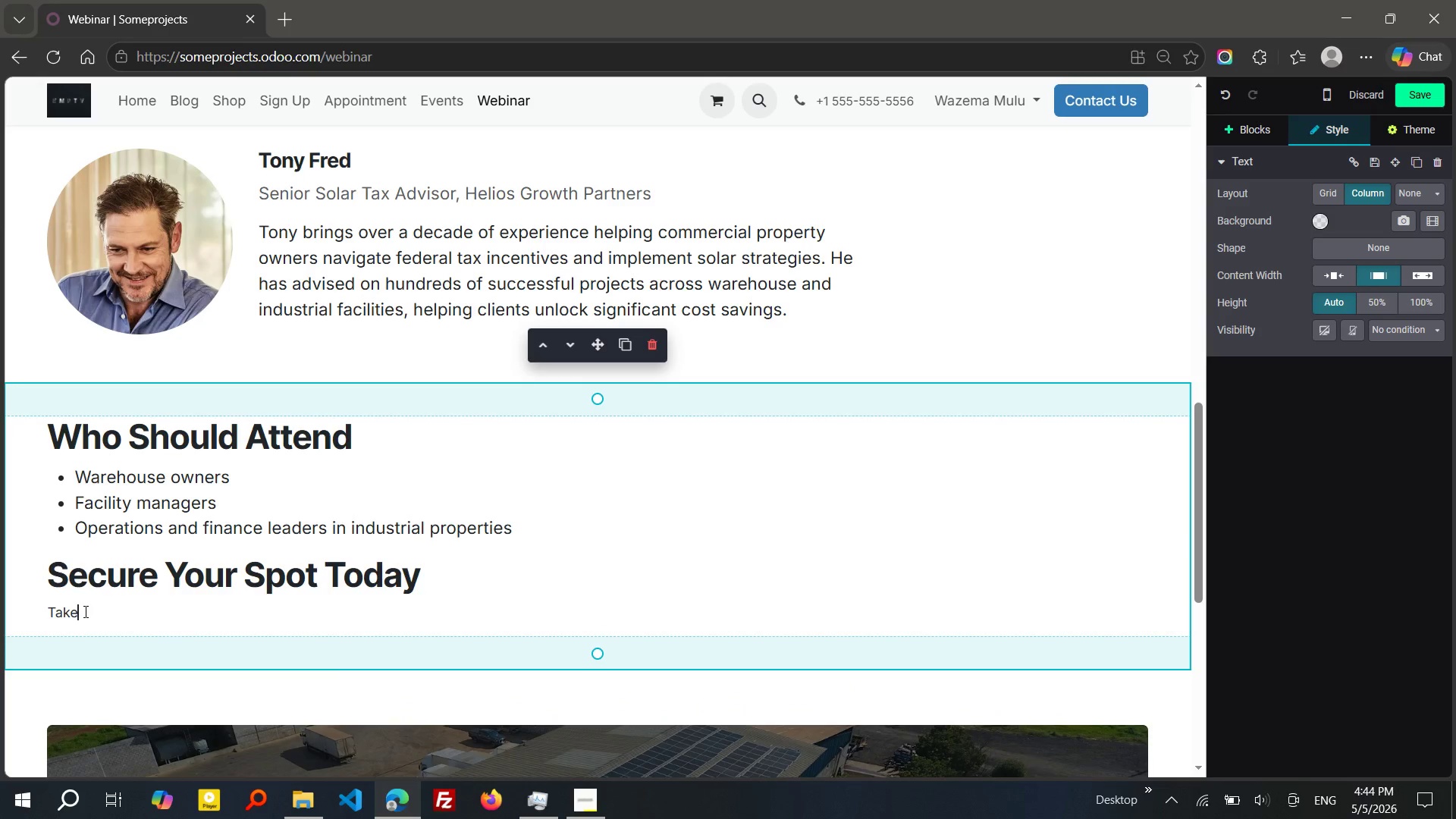 
left_click_drag(start_coordinate=[84, 611], to_coordinate=[22, 611])
 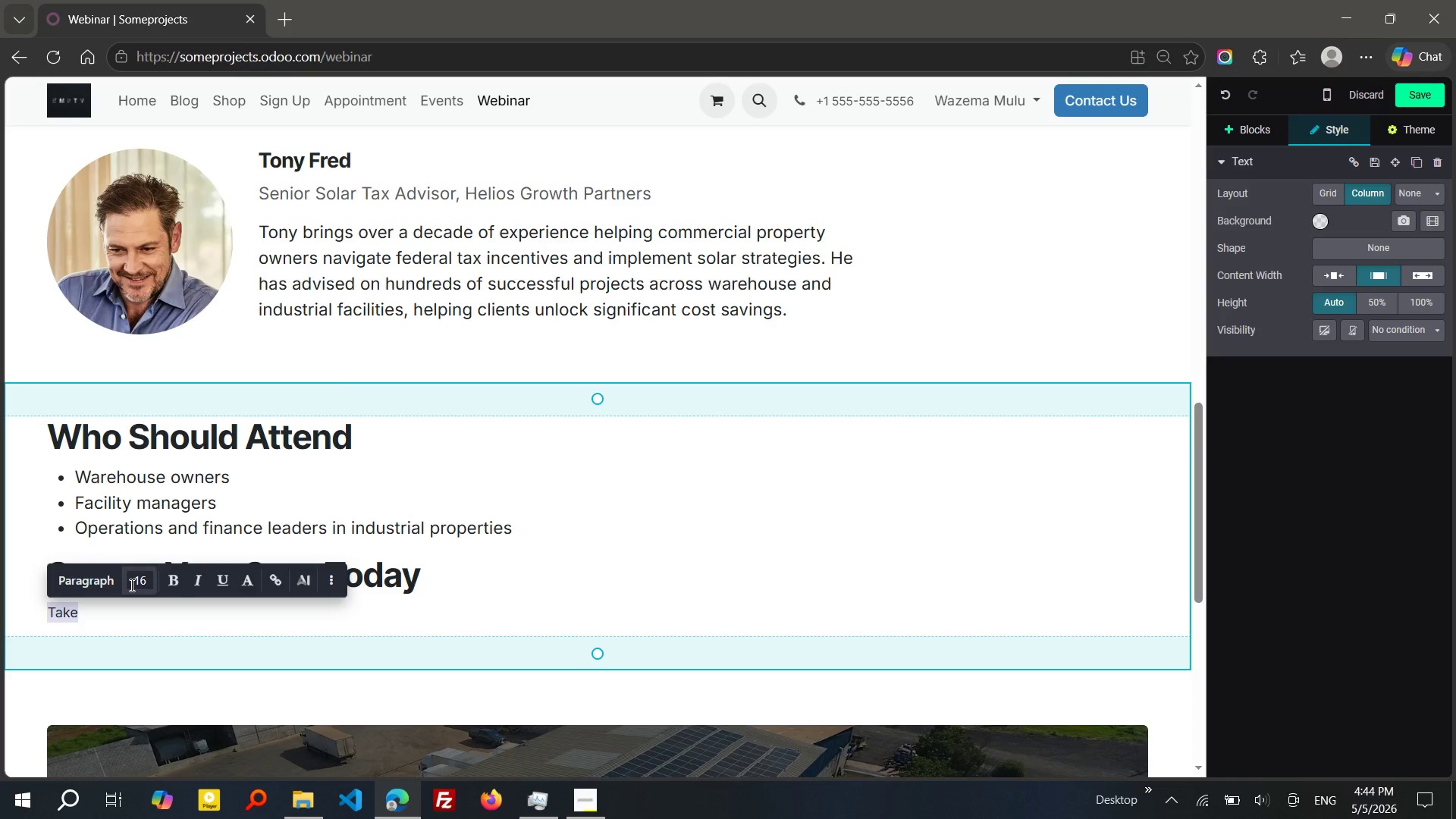 
left_click([131, 585])
 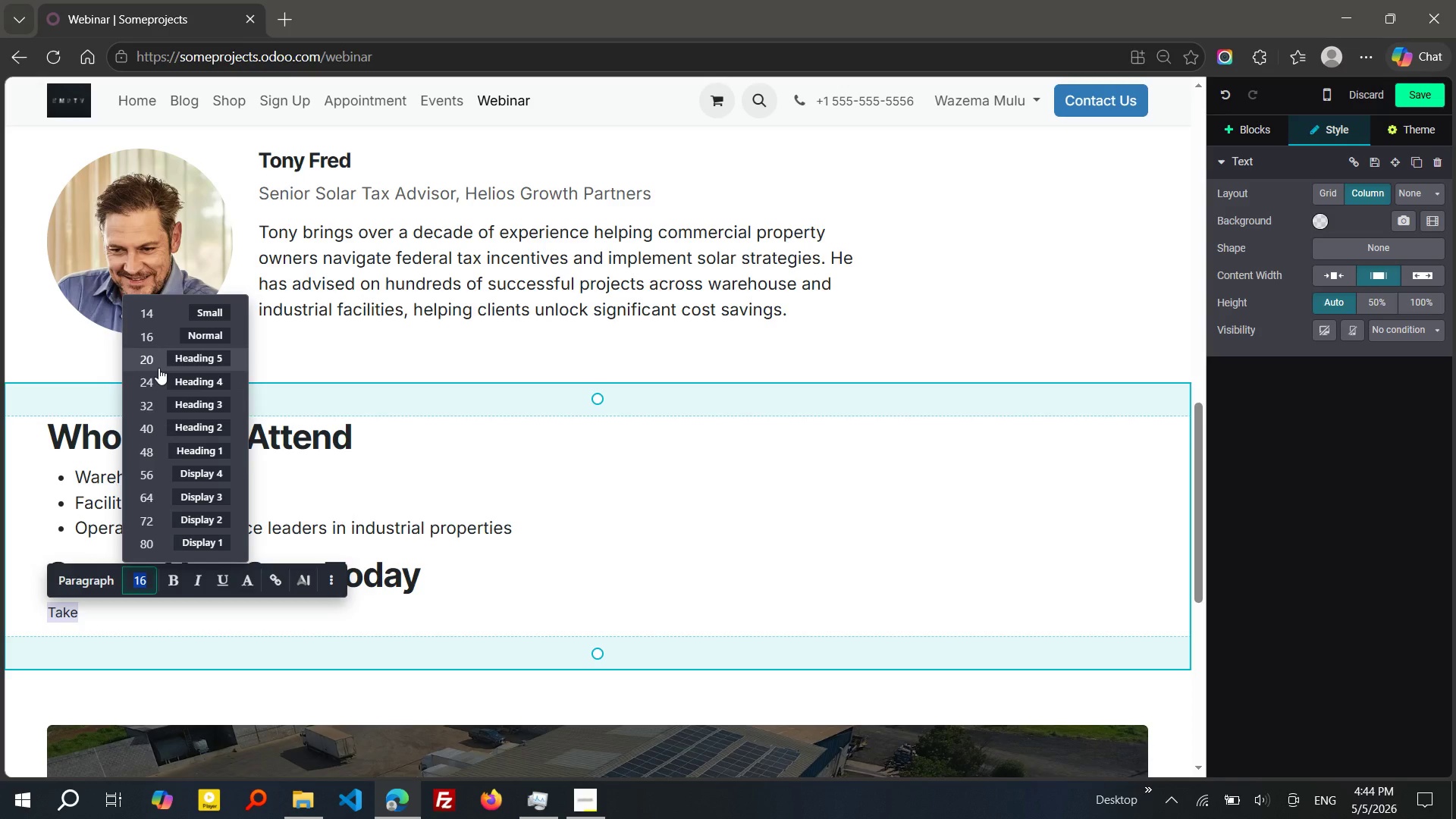 
left_click([158, 367])
 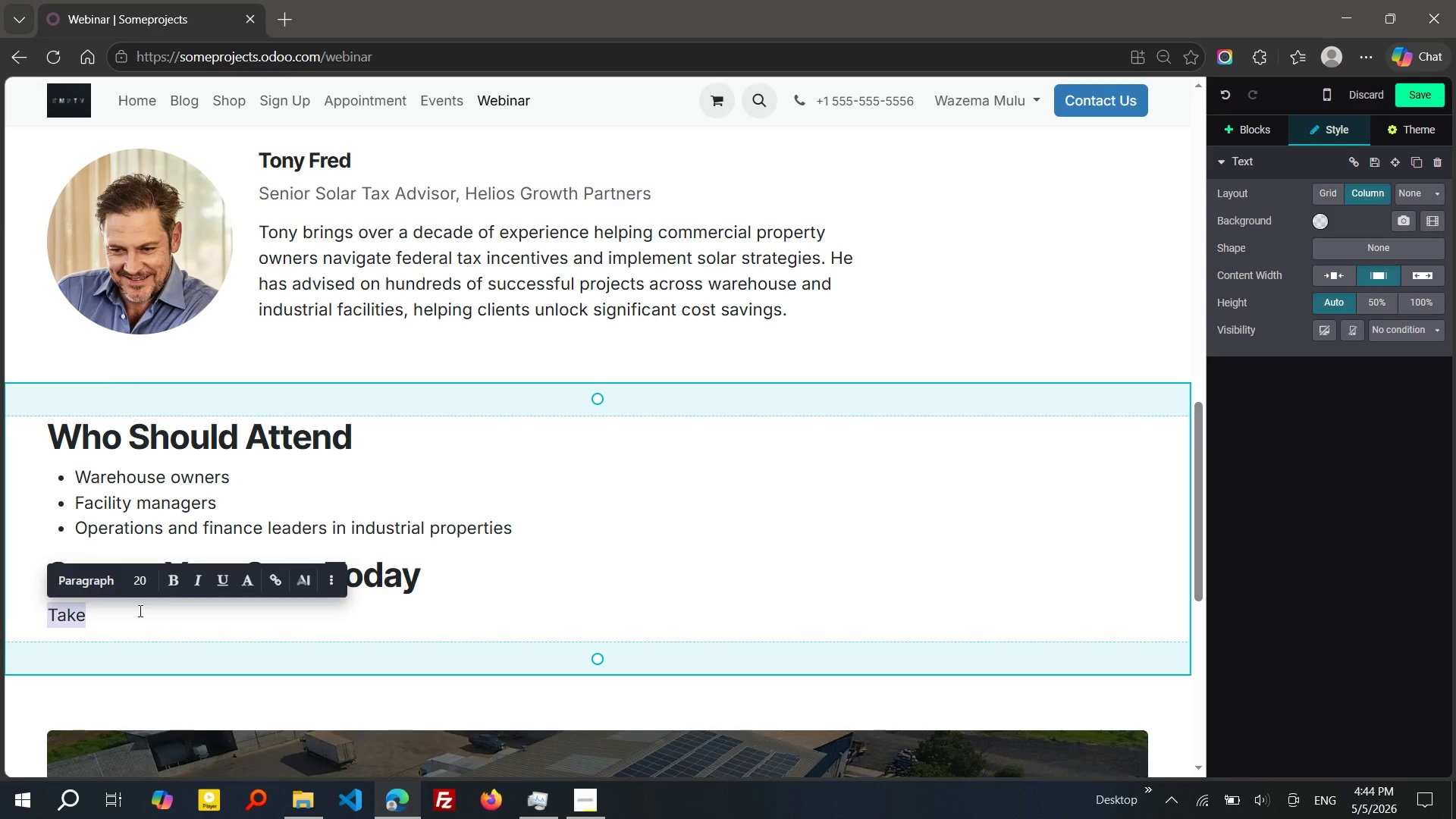 
left_click([137, 612])
 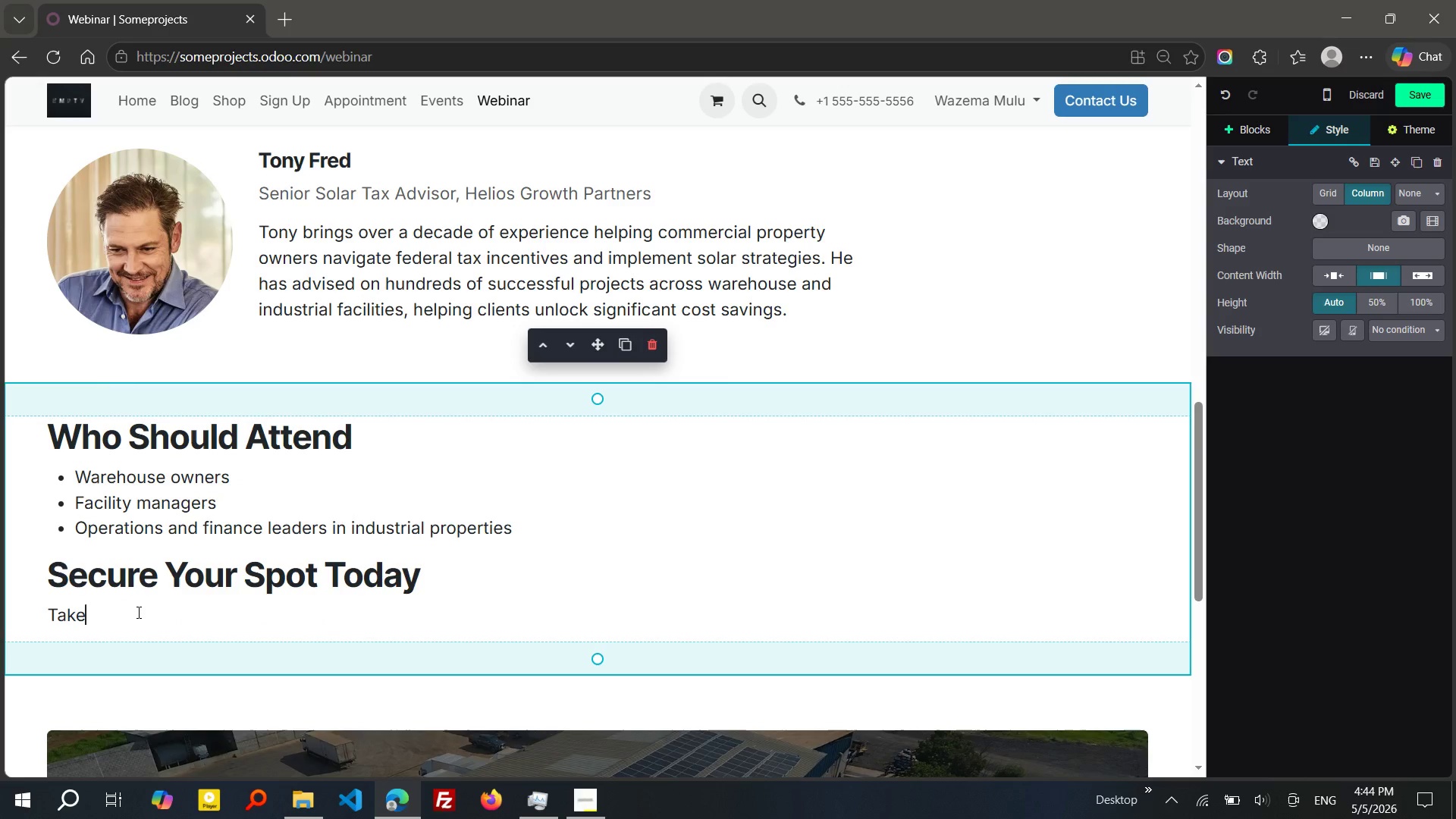 
type( the next step toware)
key(Backspace)
type(rd)
key(Backspace)
key(Backspace)
type(d  reducing your wae)
key(Backspace)
type(ehouse enegy o)
key(Backspace)
type(costs and maximizing)
 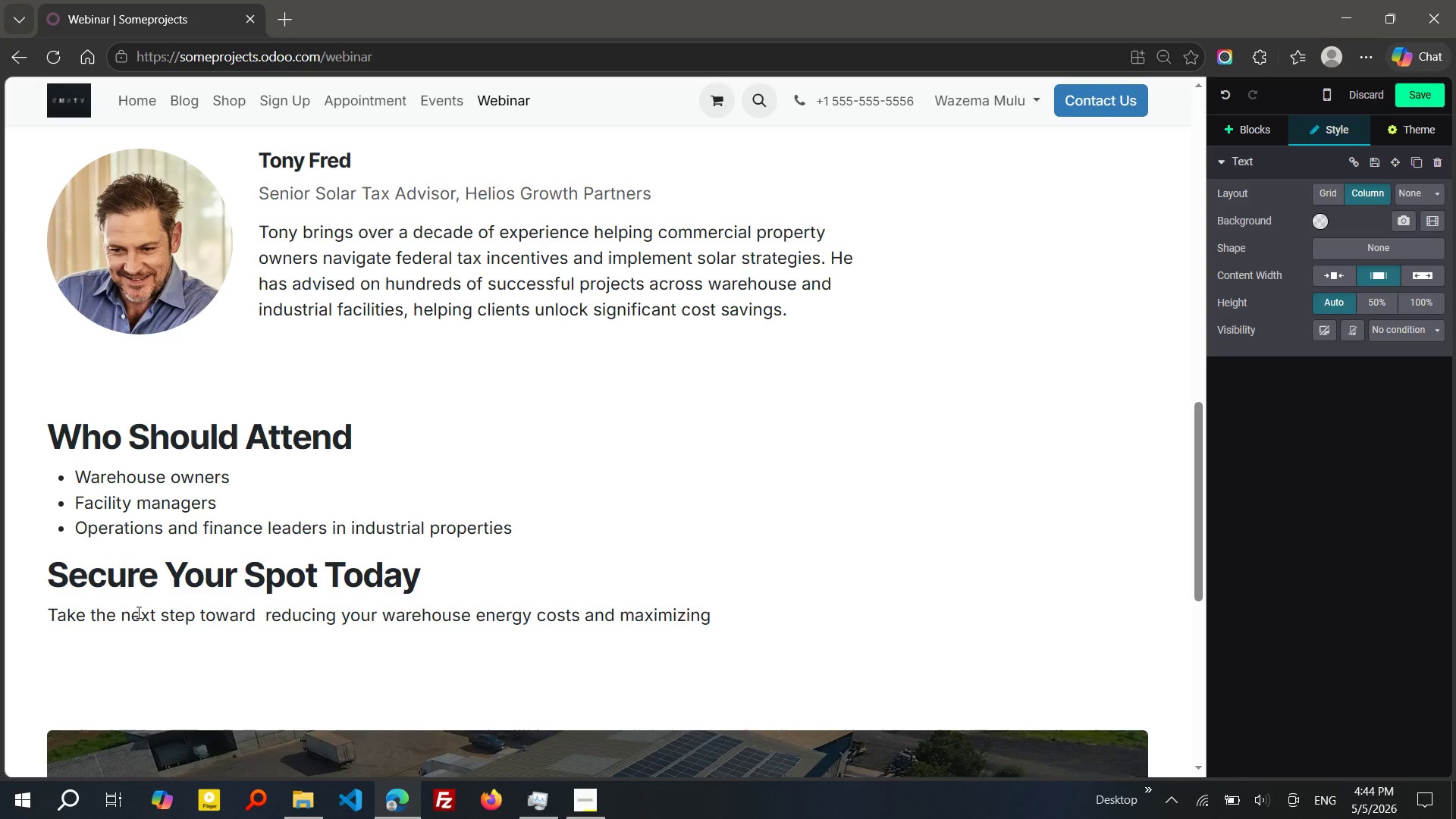 
type( aba)
key(Backspace)
key(Backspace)
type(vailable tax incentives.)
 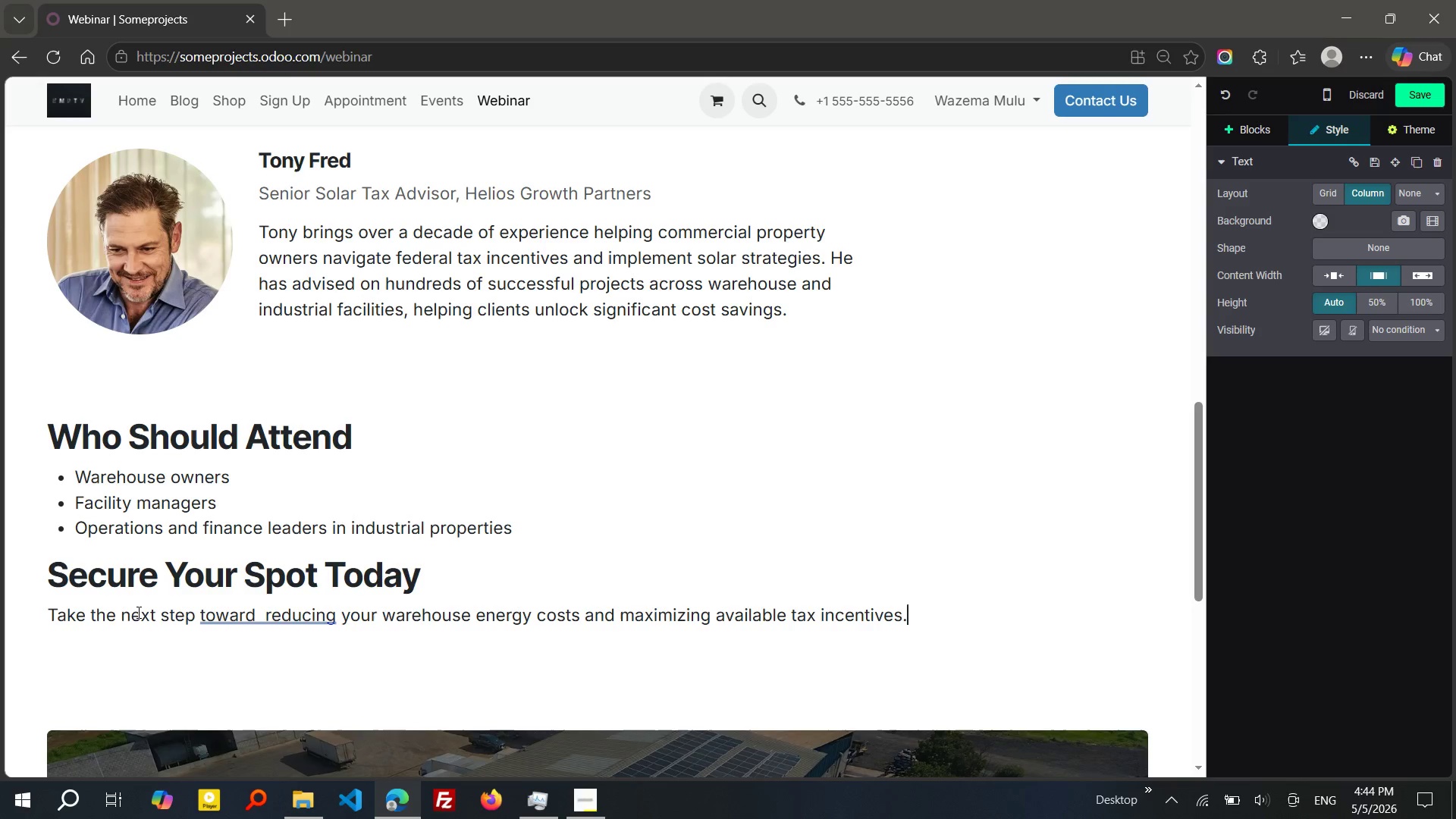 
key(ArrowDown)
 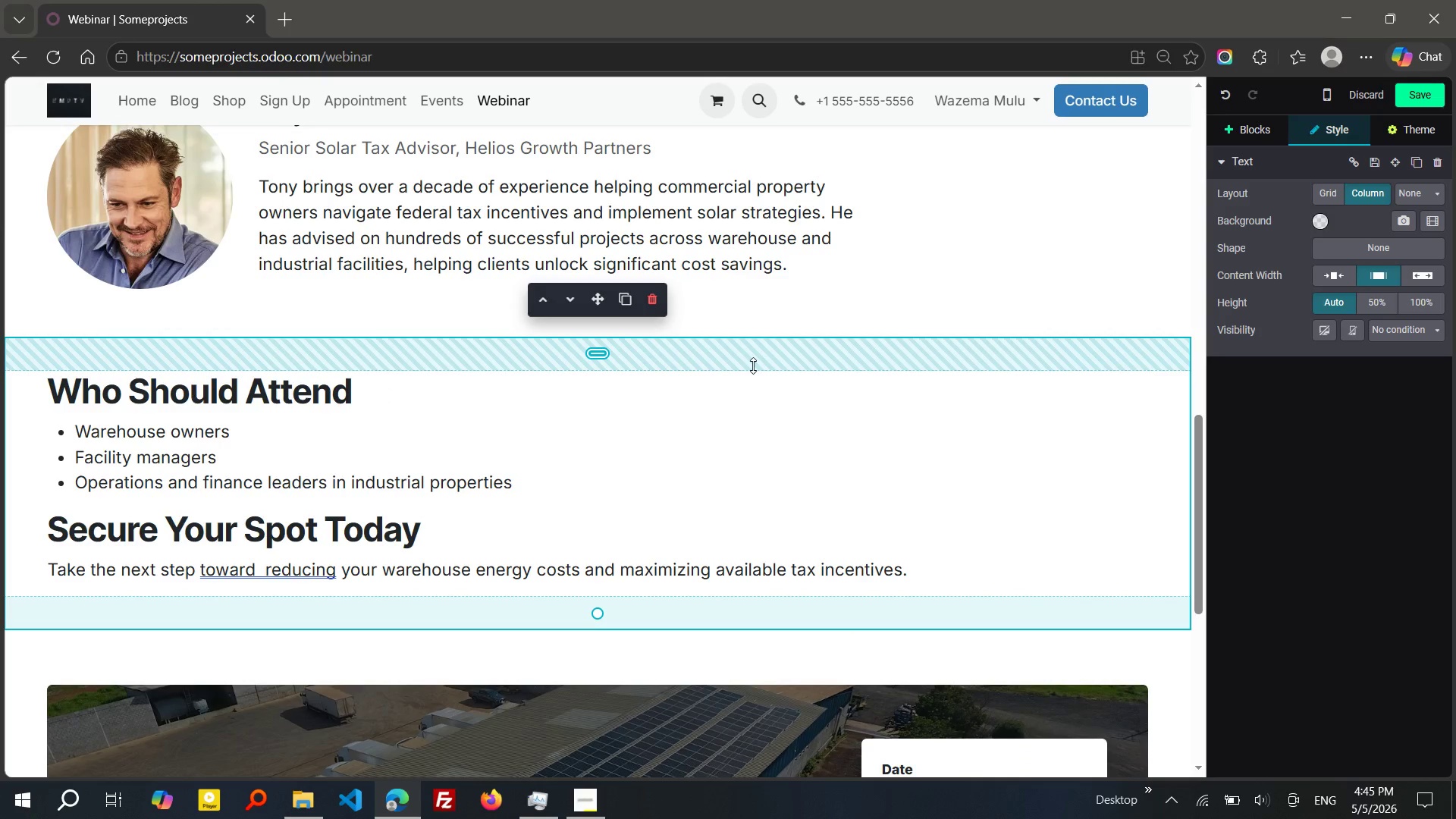 
wait(6.5)
 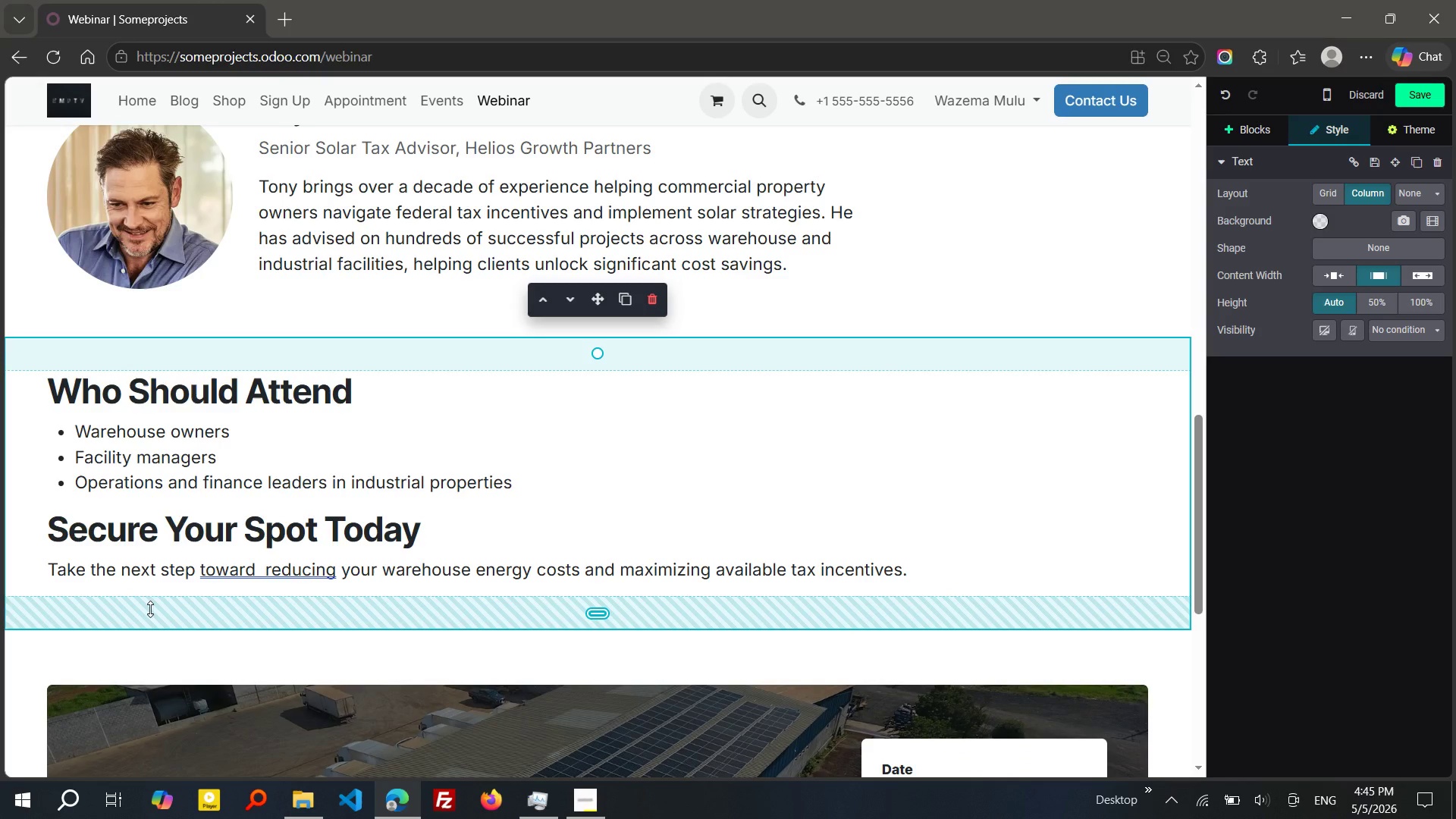 
left_click([1249, 140])
 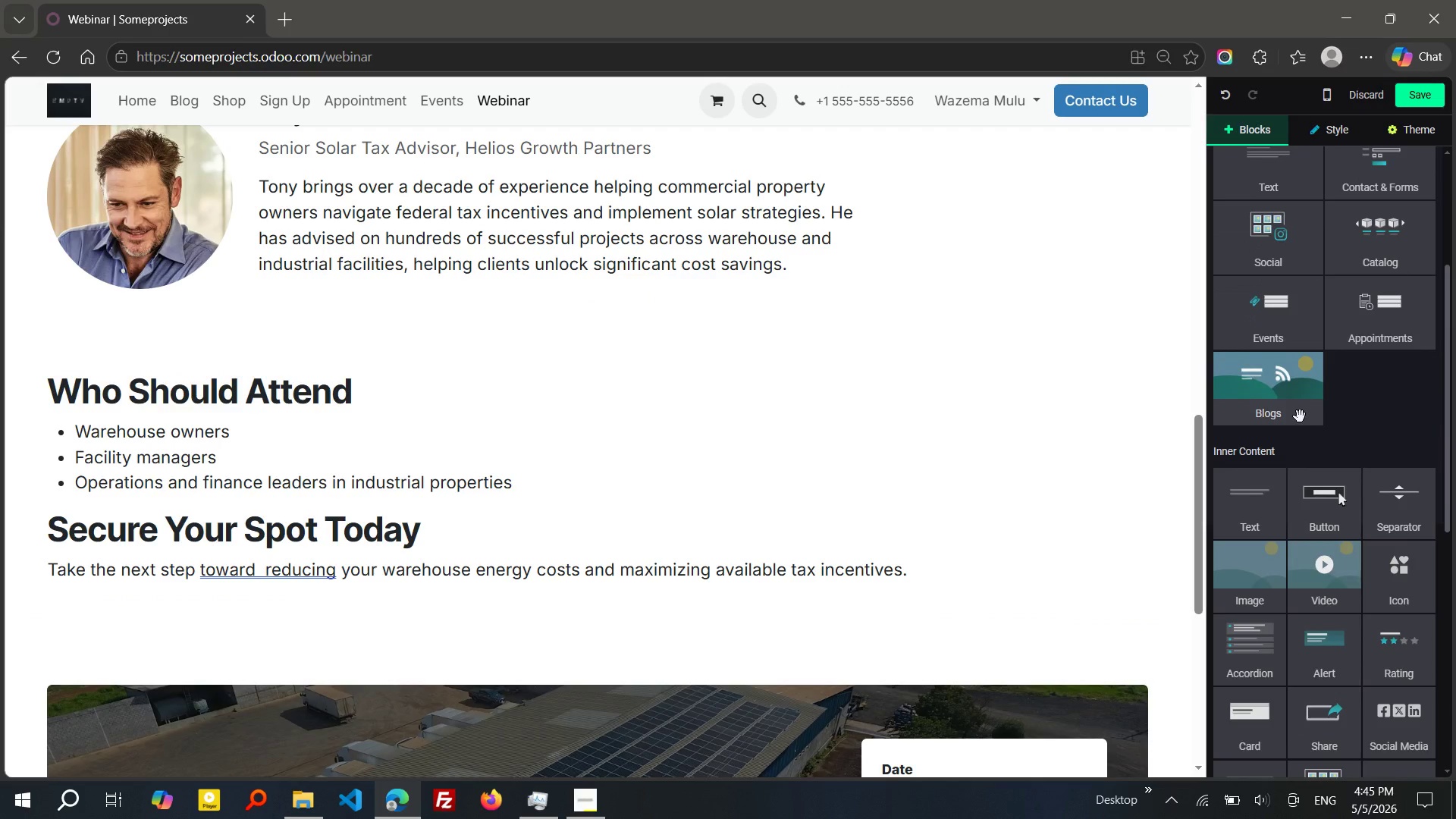 
wait(6.97)
 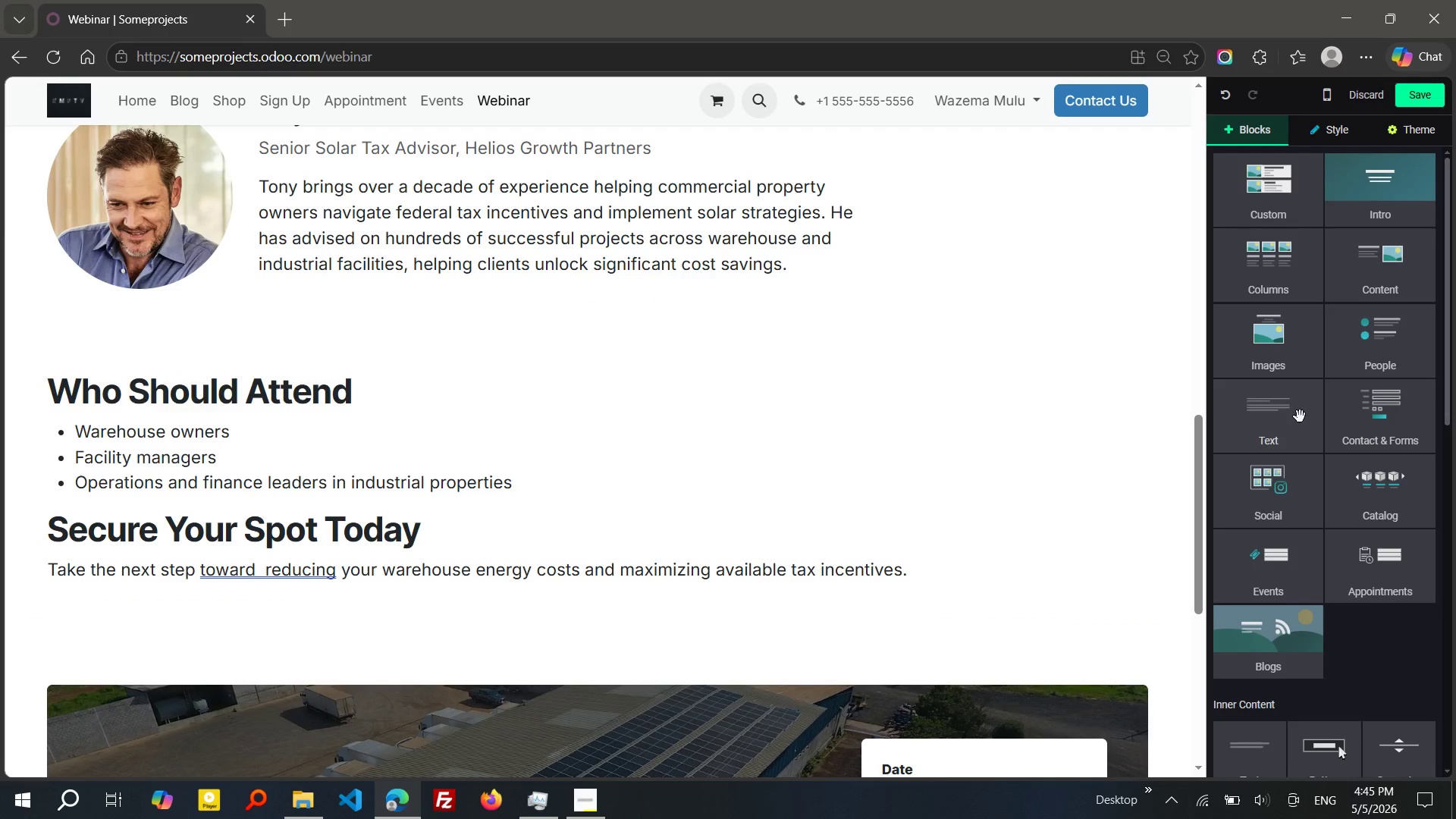 
left_click_drag(start_coordinate=[1253, 582], to_coordinate=[491, 457])
 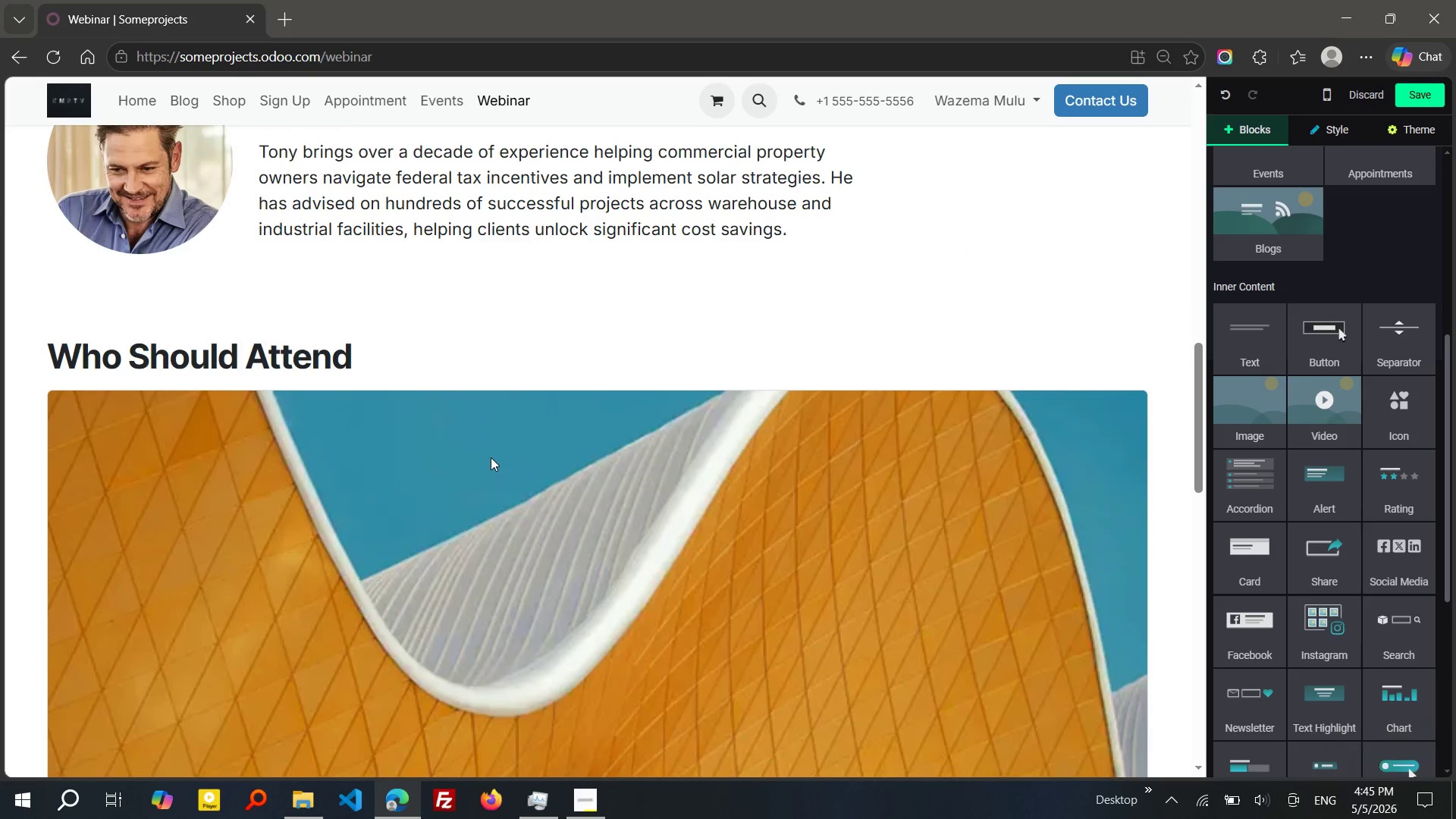 
left_click([477, 530])
 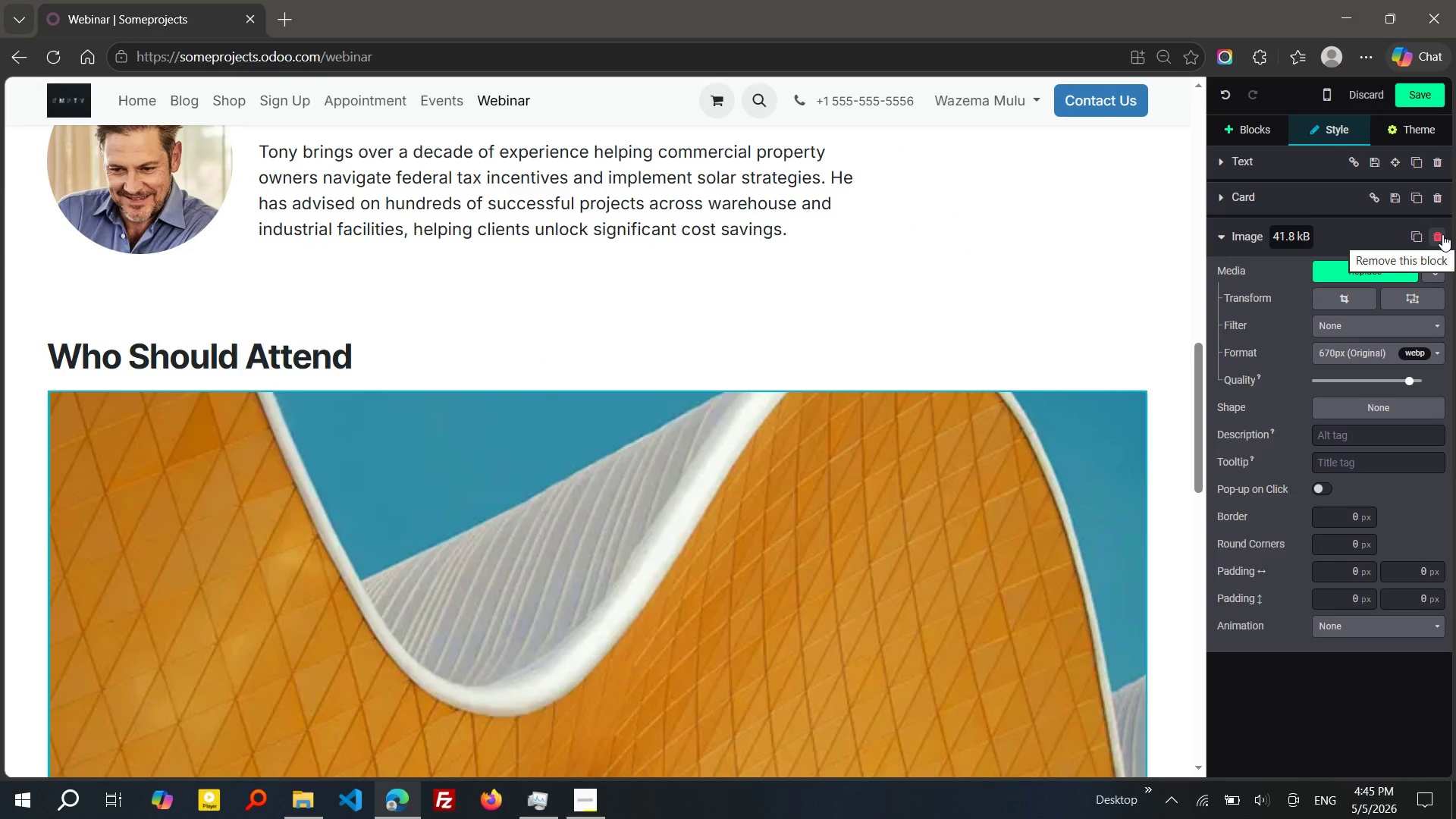 
wait(6.53)
 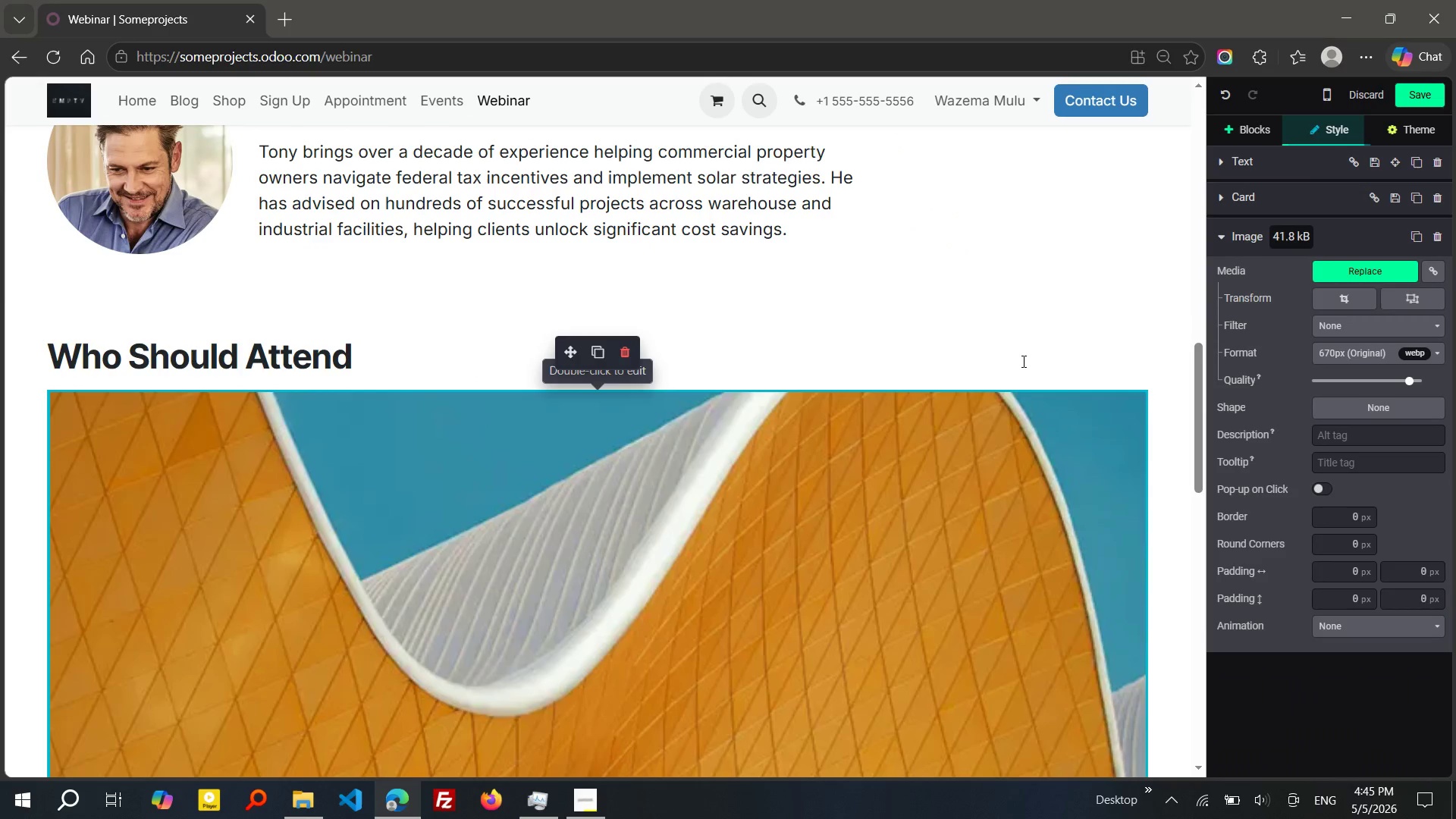 
left_click([1442, 234])
 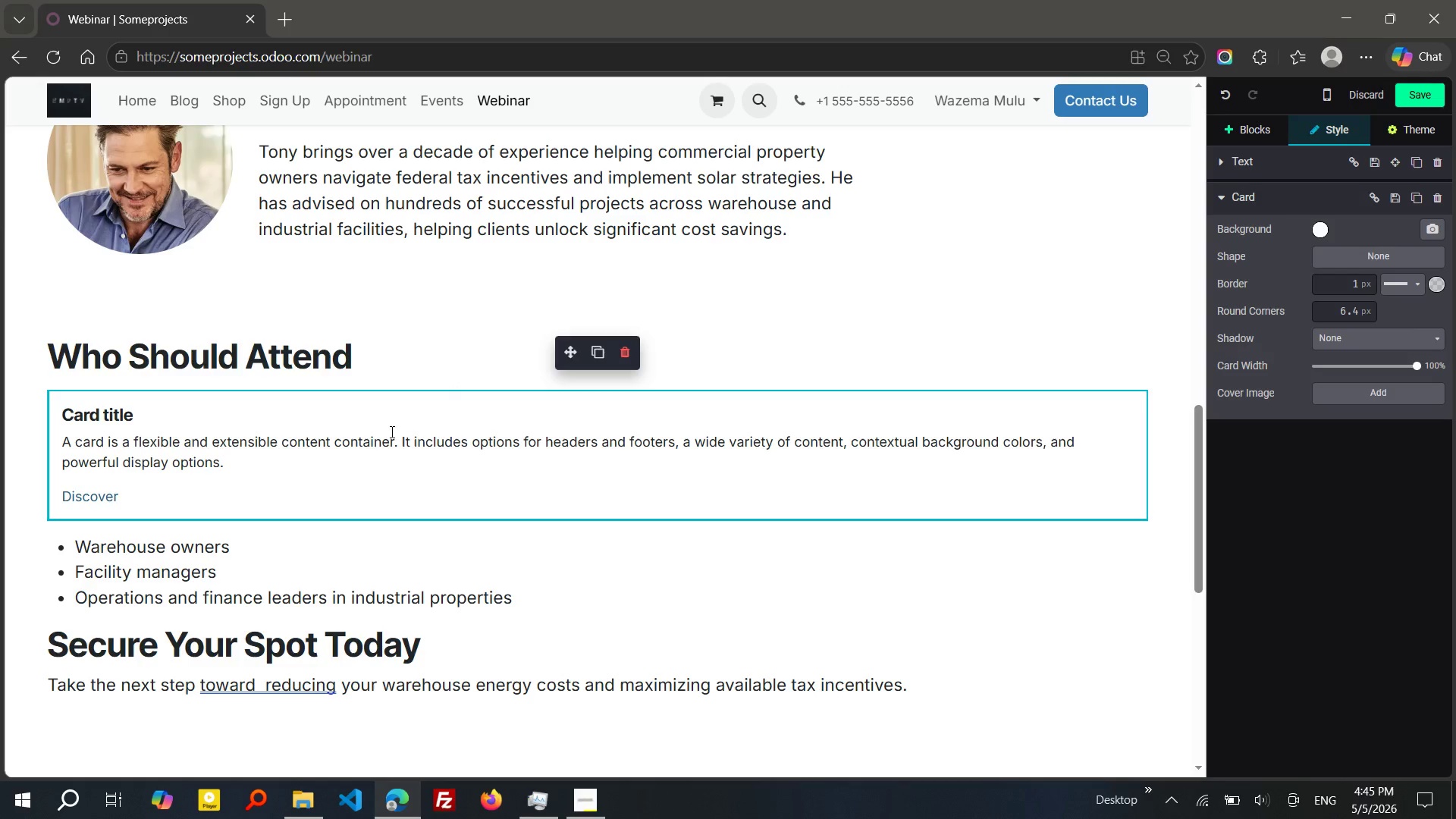 
left_click([437, 460])
 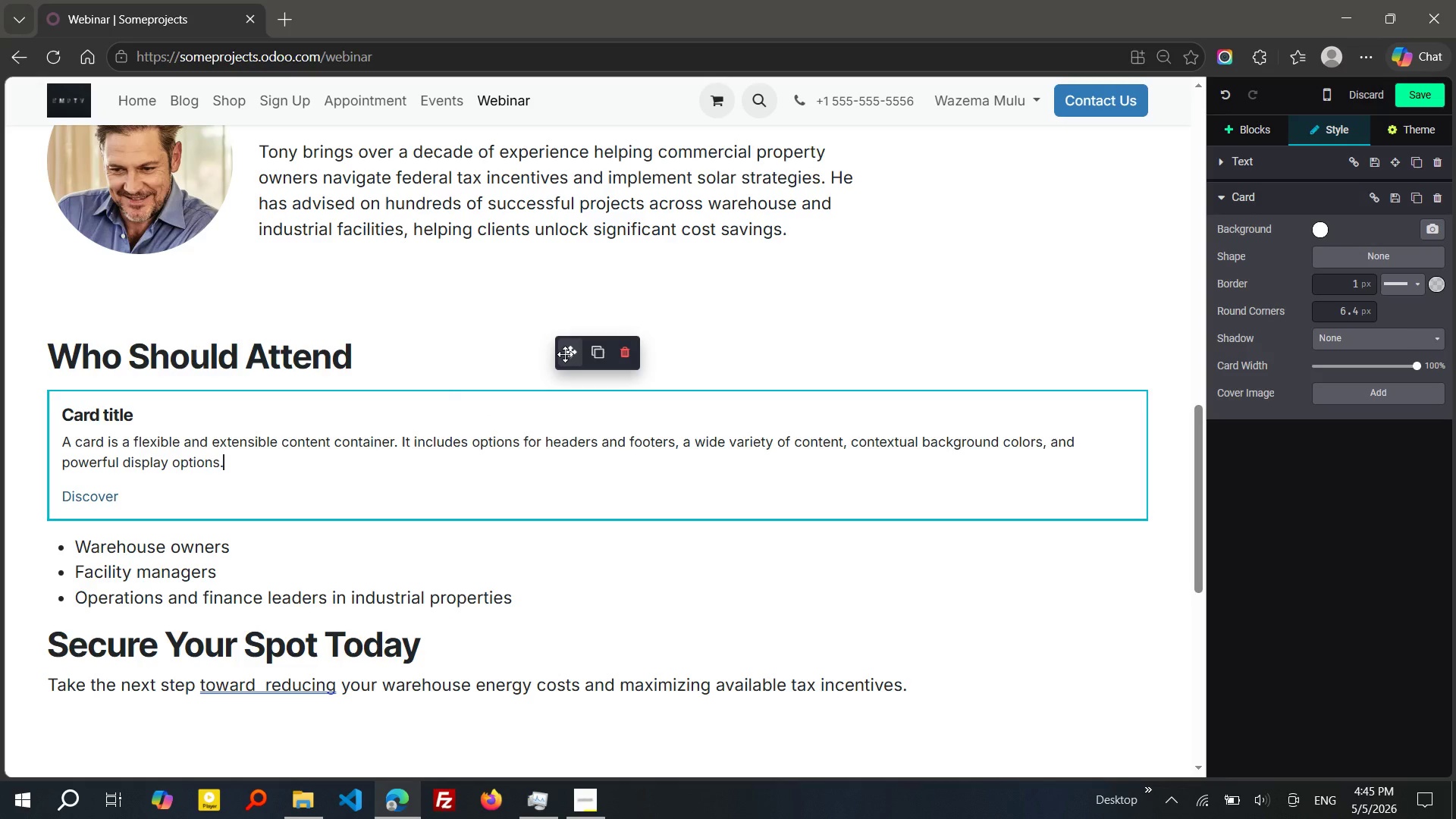 
left_click_drag(start_coordinate=[567, 353], to_coordinate=[323, 394])
 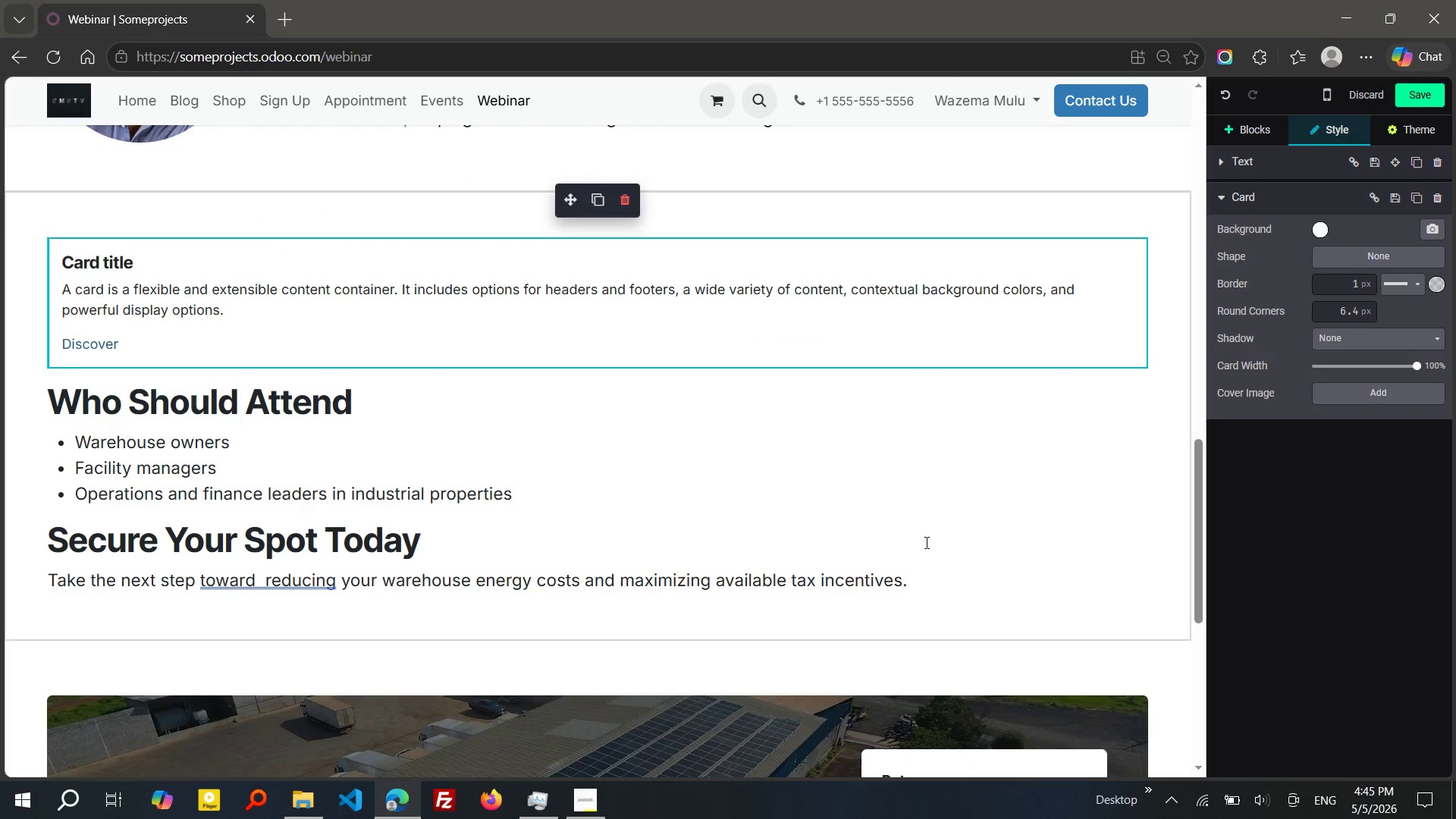 
left_click_drag(start_coordinate=[928, 576], to_coordinate=[60, 404])
 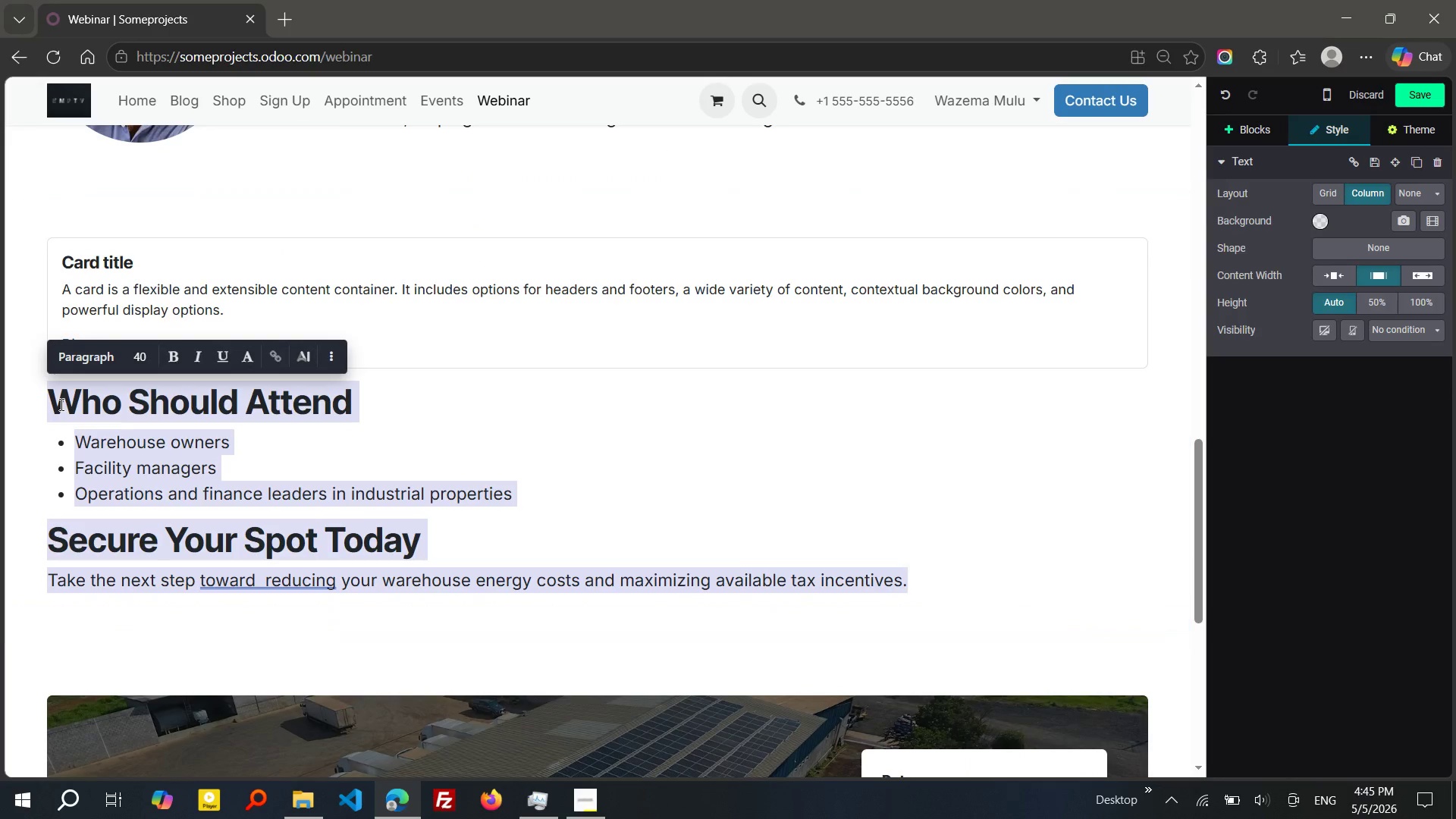 
hold_key(key=ControlLeft, duration=0.61)
 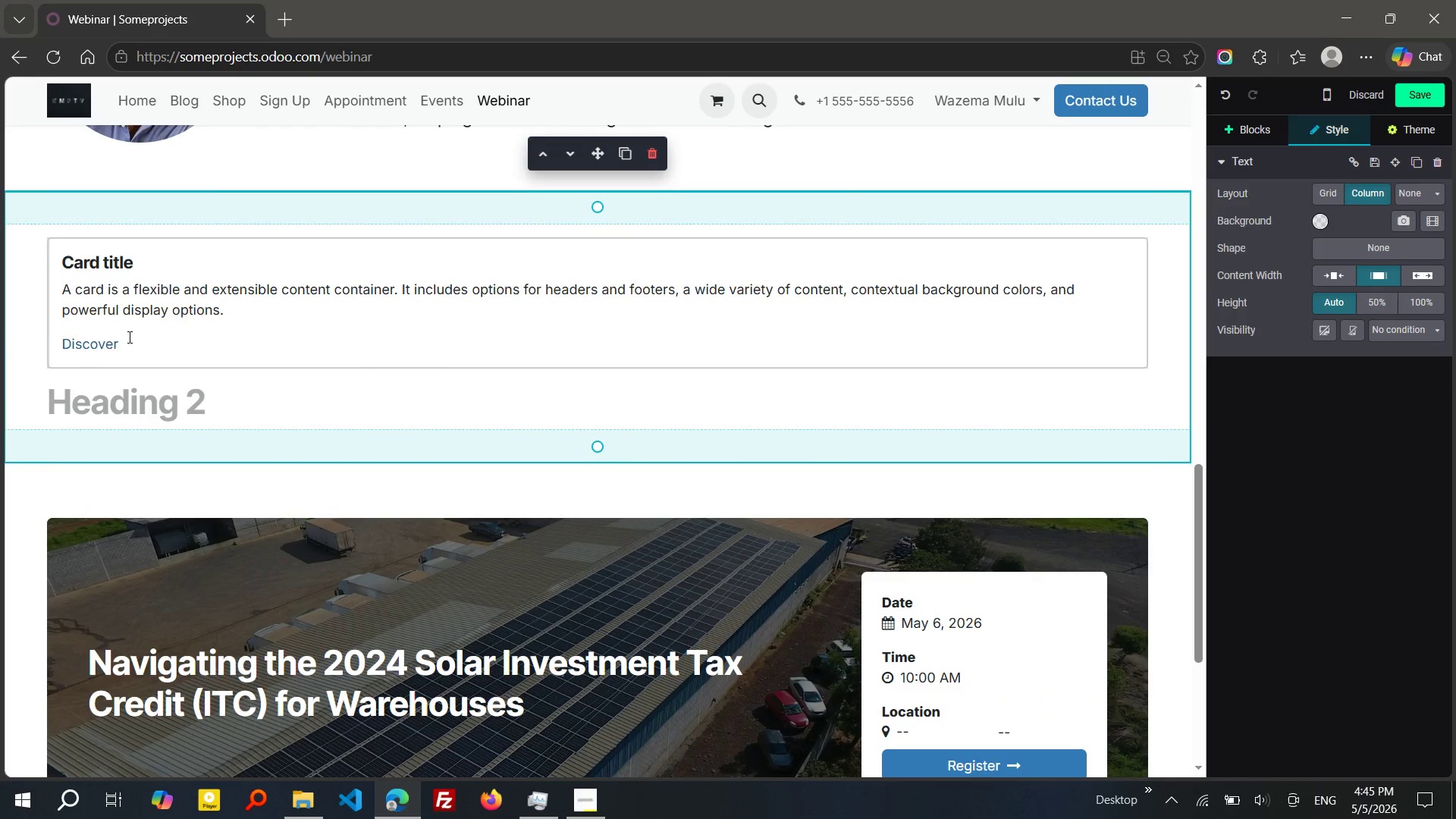 
key(X)
 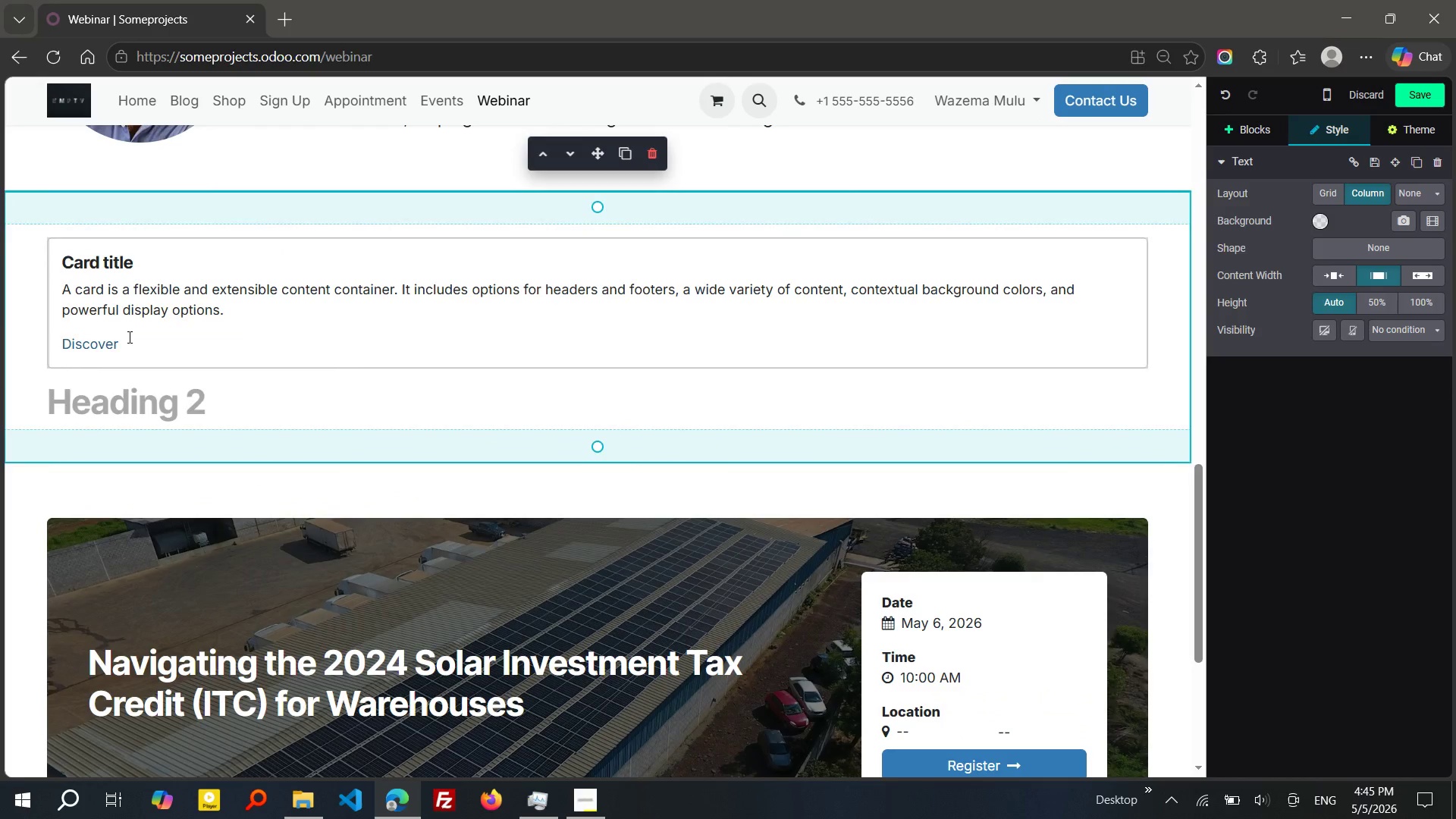 
left_click_drag(start_coordinate=[128, 339], to_coordinate=[50, 263])
 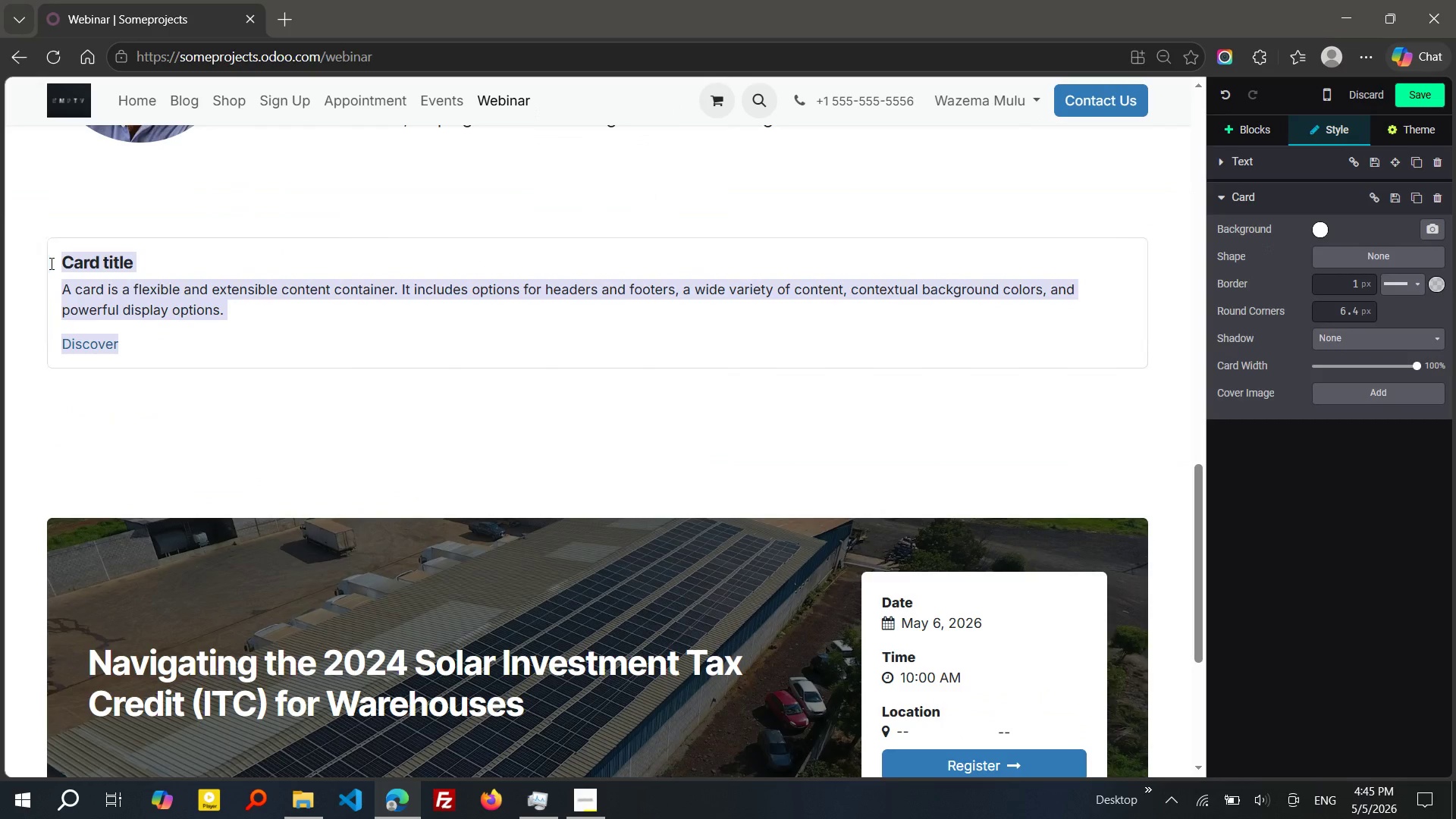 
key(Control+V)
 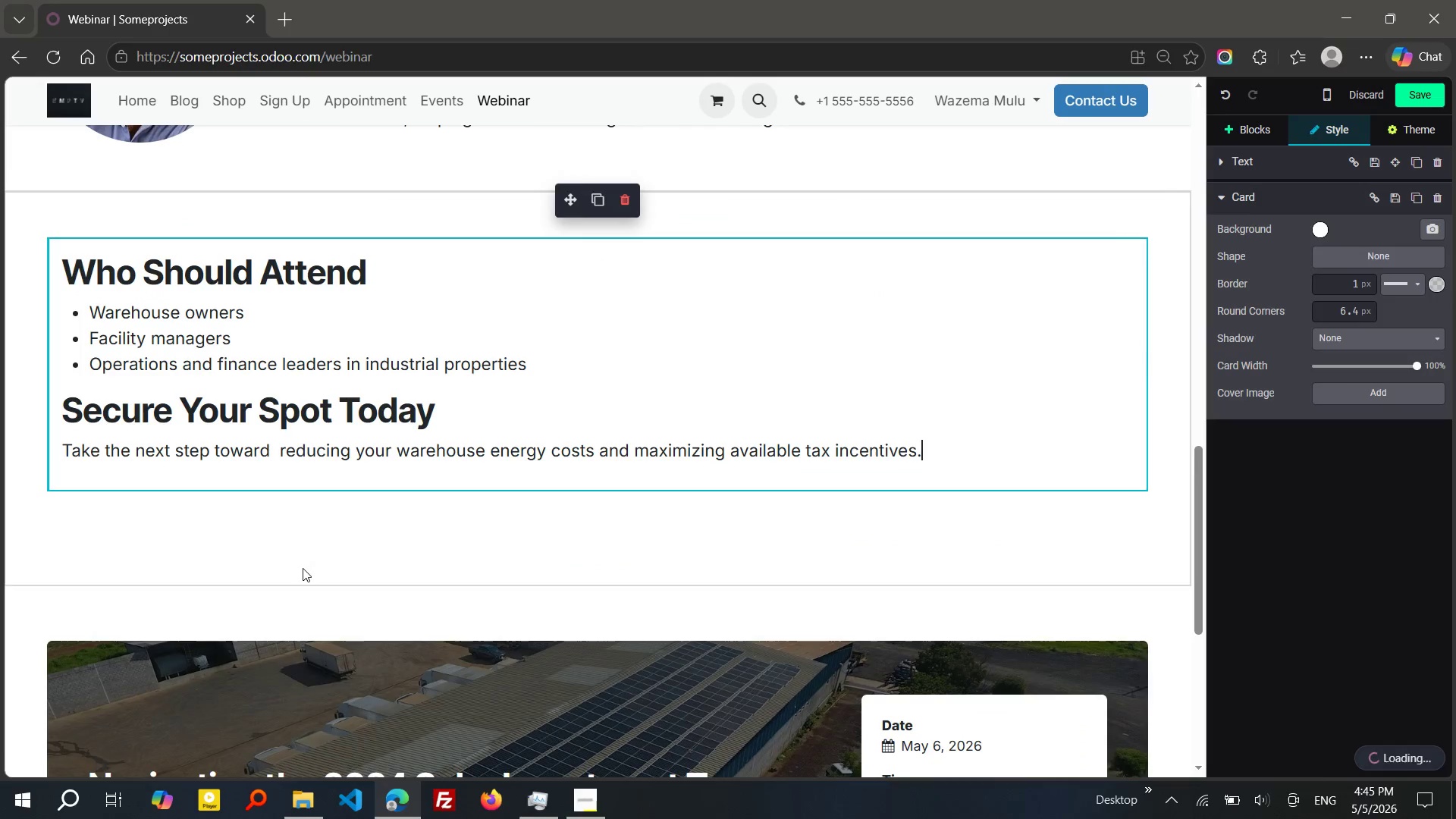 
left_click([358, 527])
 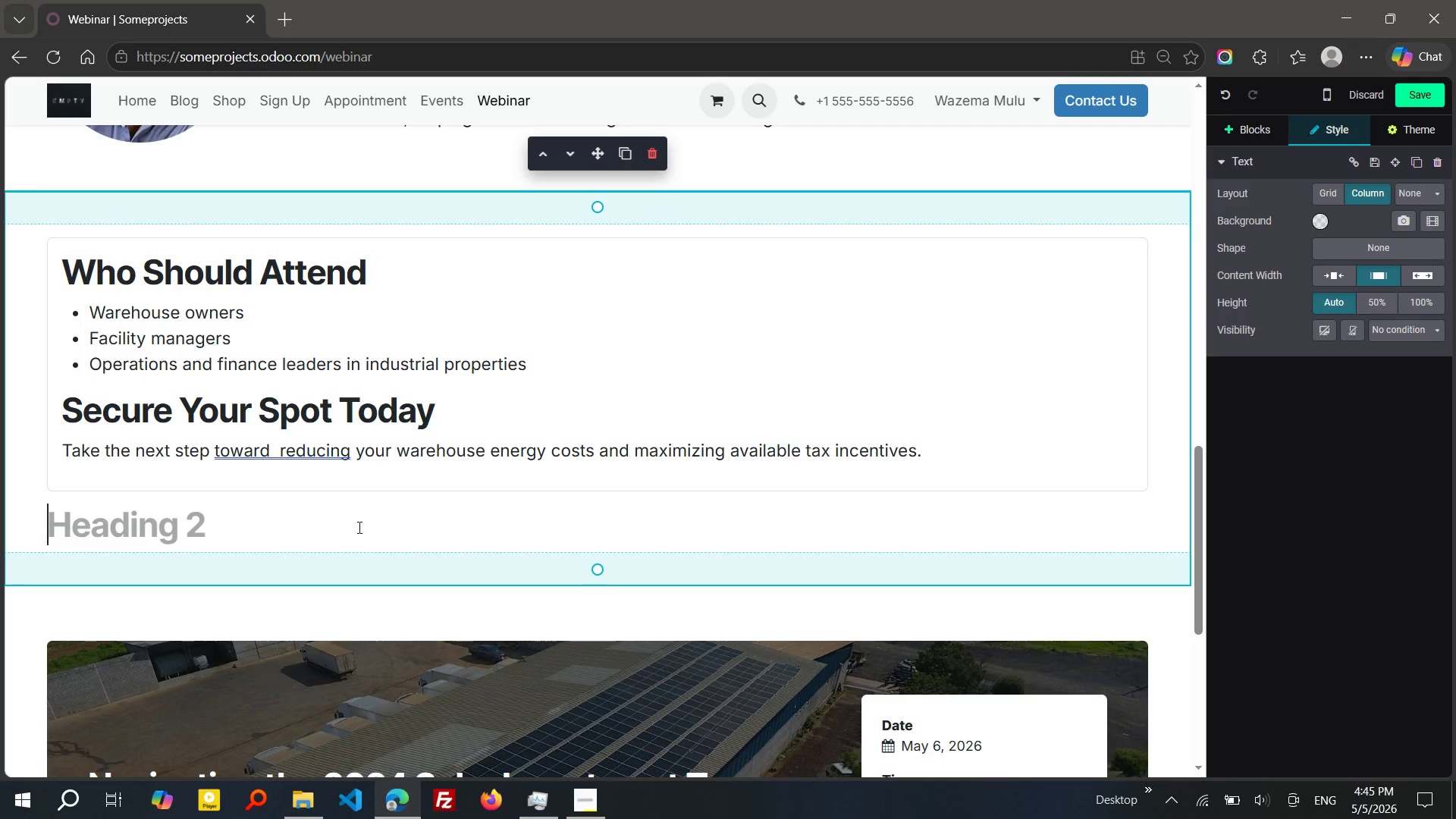 
left_click([358, 527])
 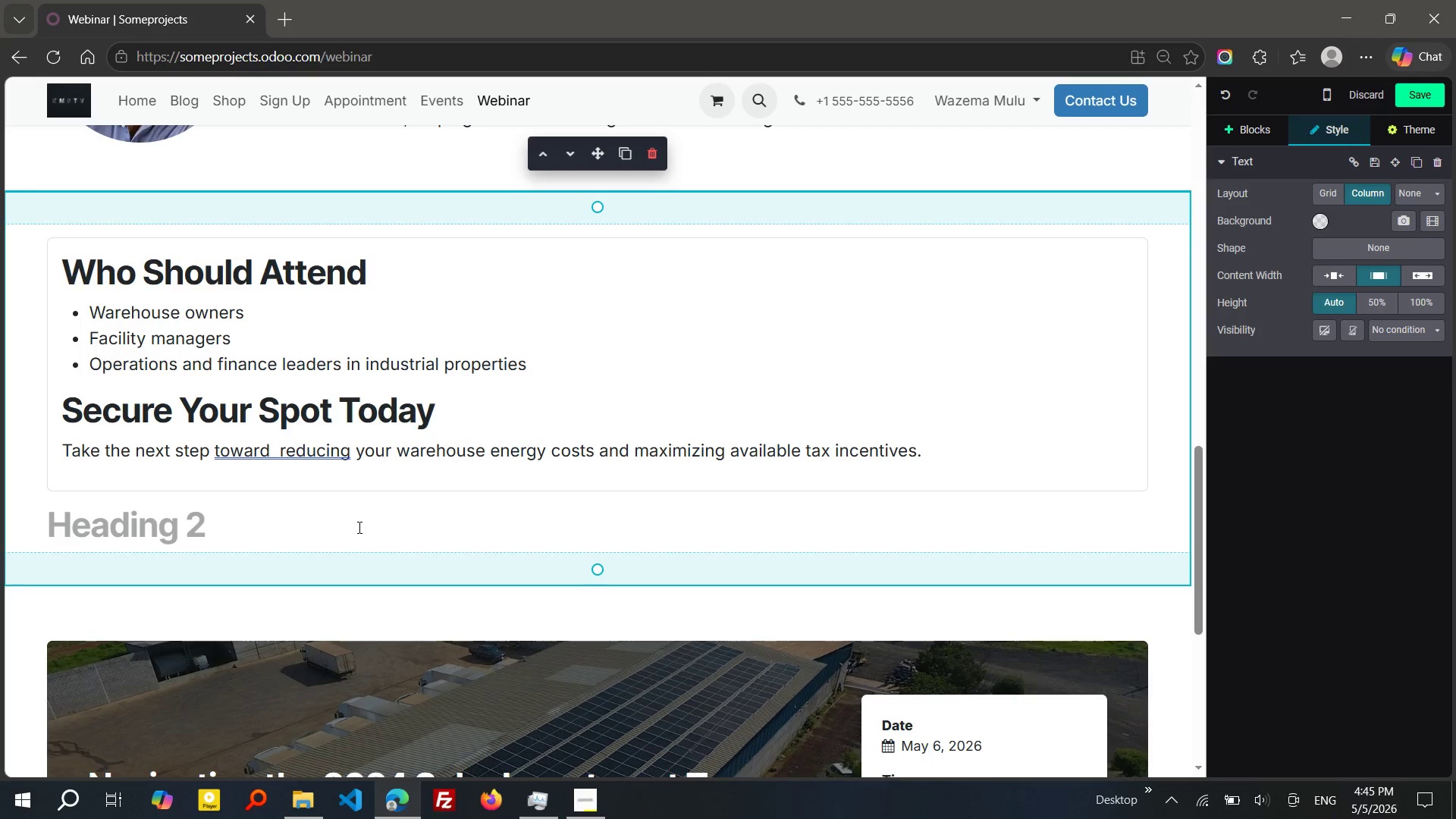 
key(Delete)
 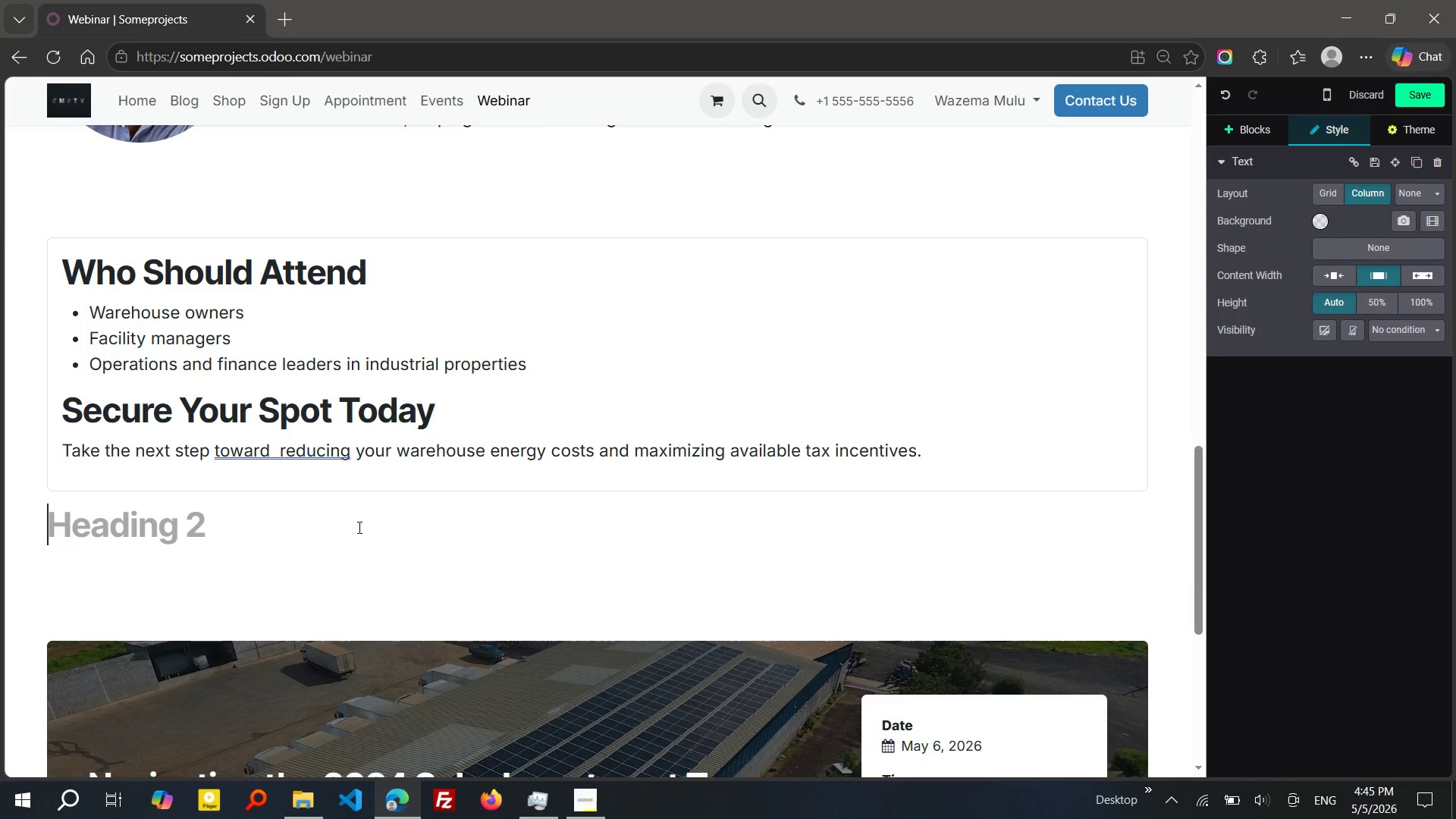 
key(Backspace)
 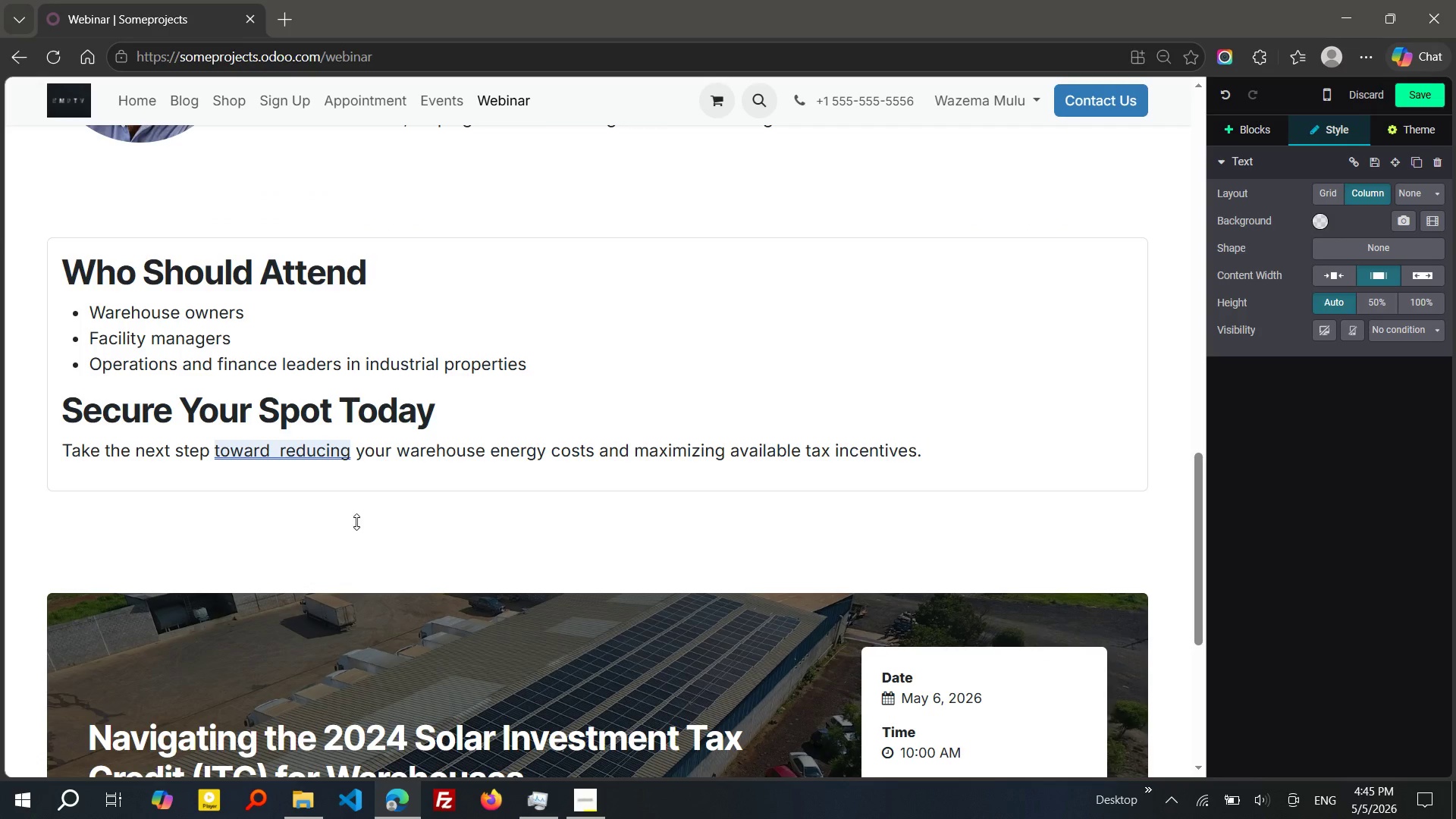 
left_click([312, 457])
 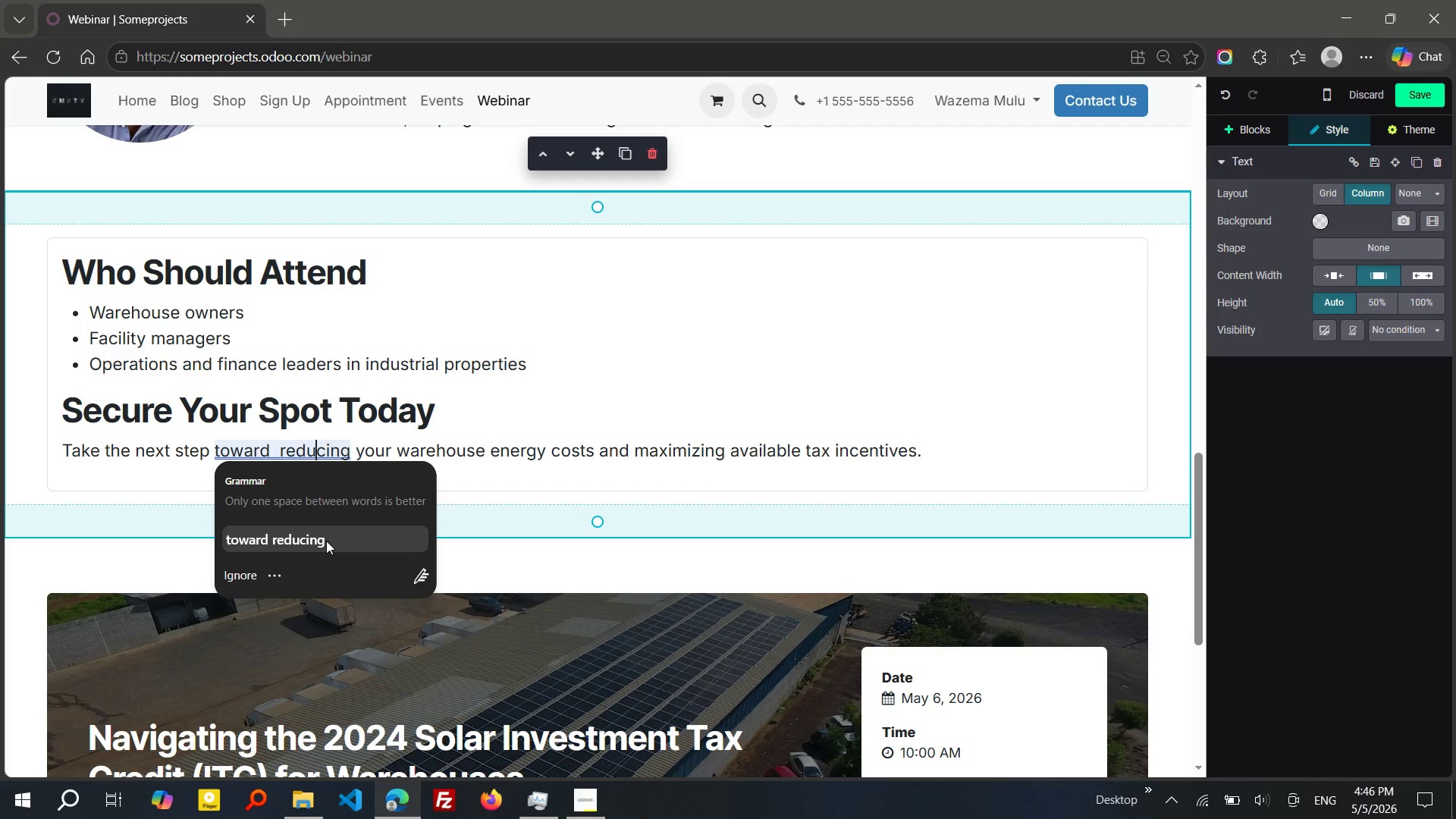 
left_click([326, 541])
 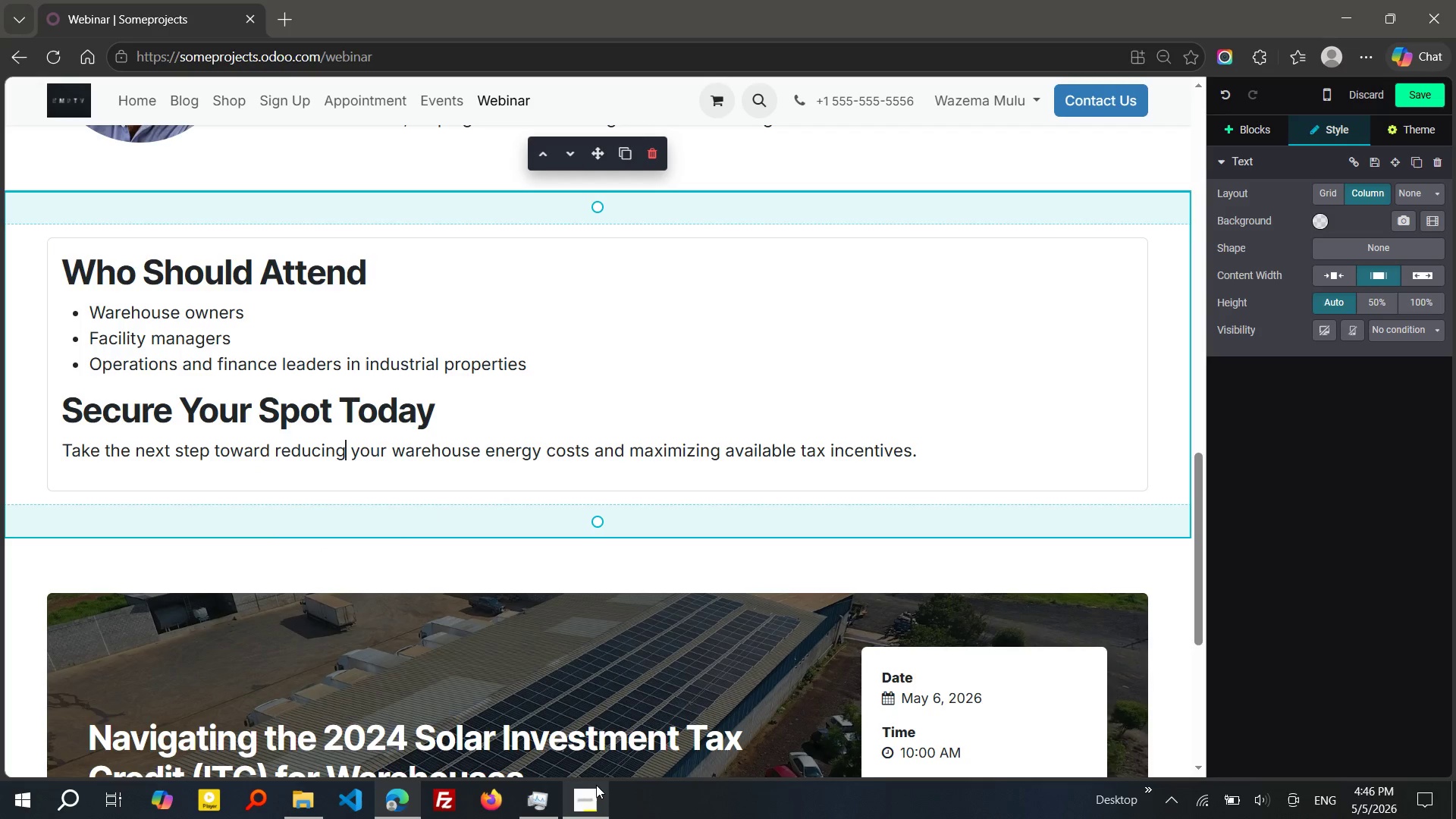 
left_click([596, 785])